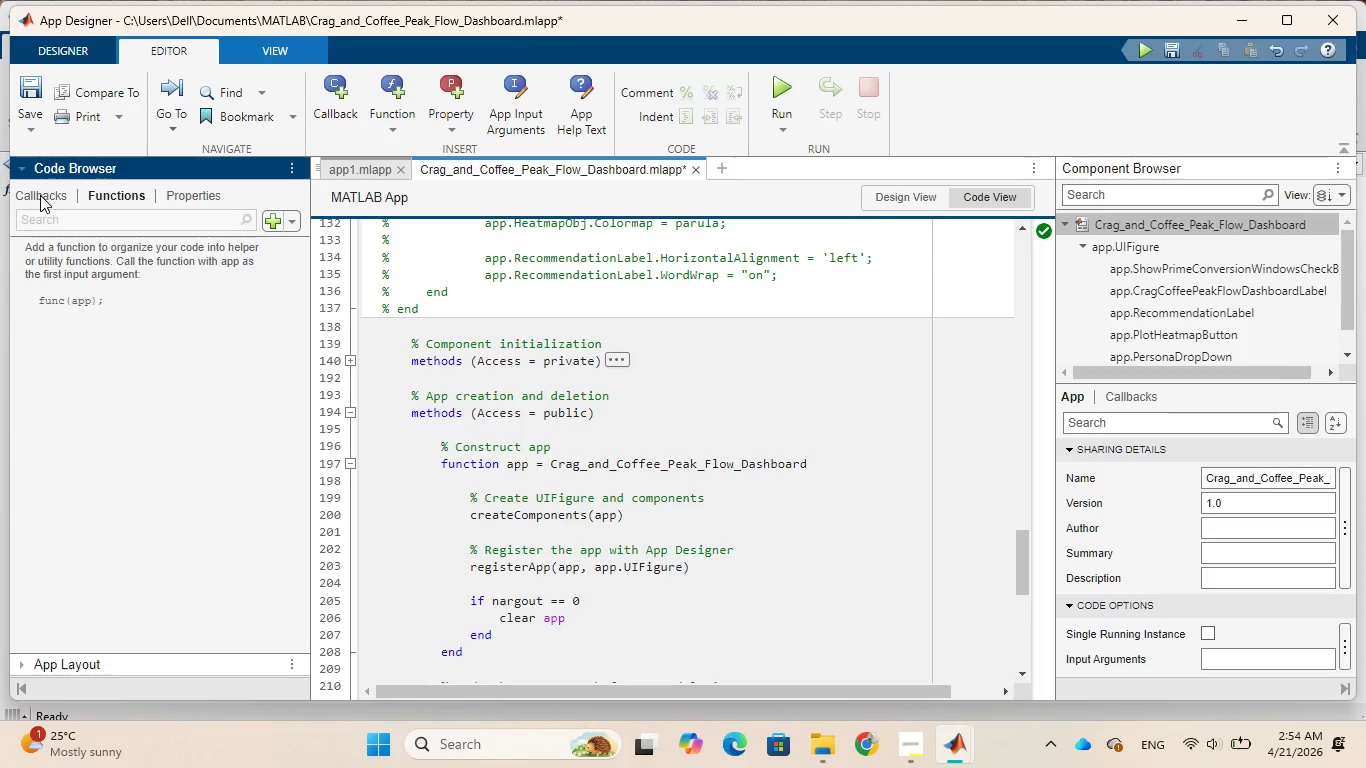 
left_click([40, 195])
 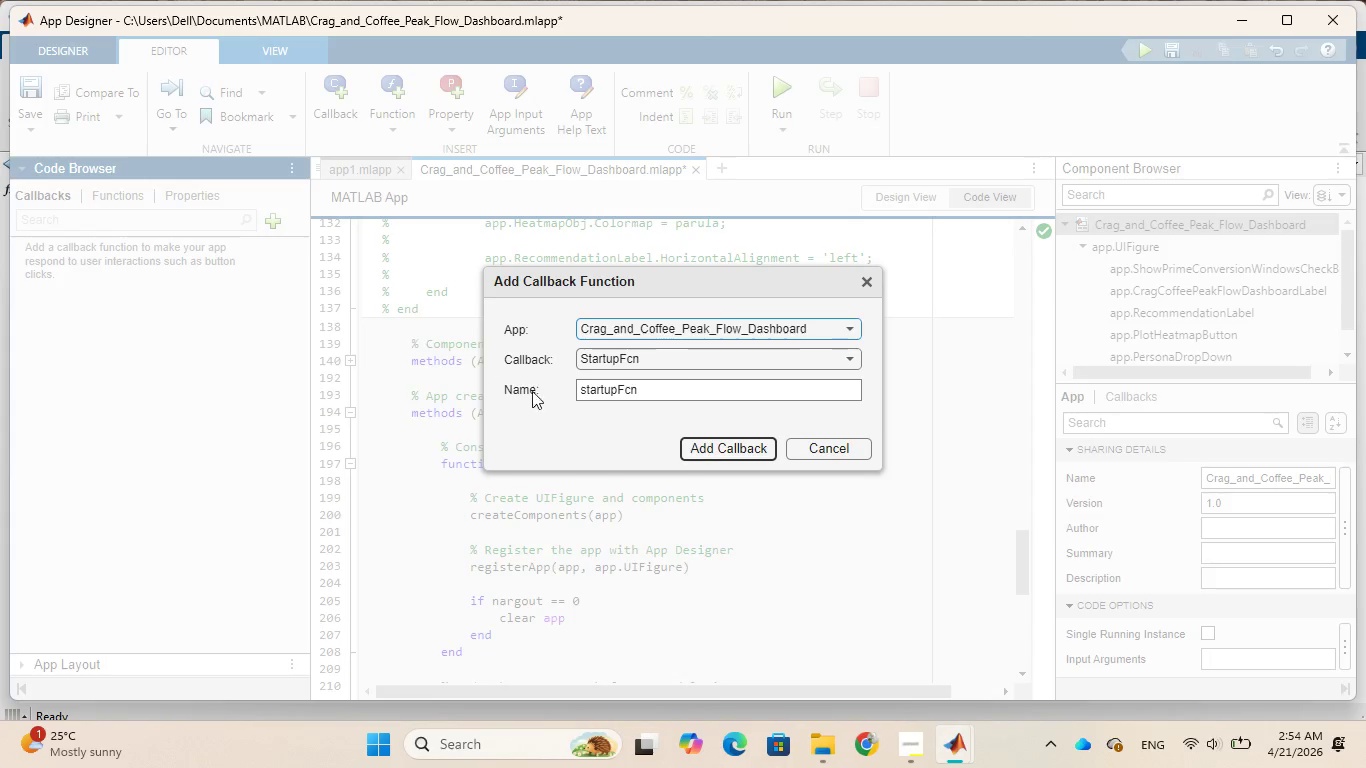 
wait(5.39)
 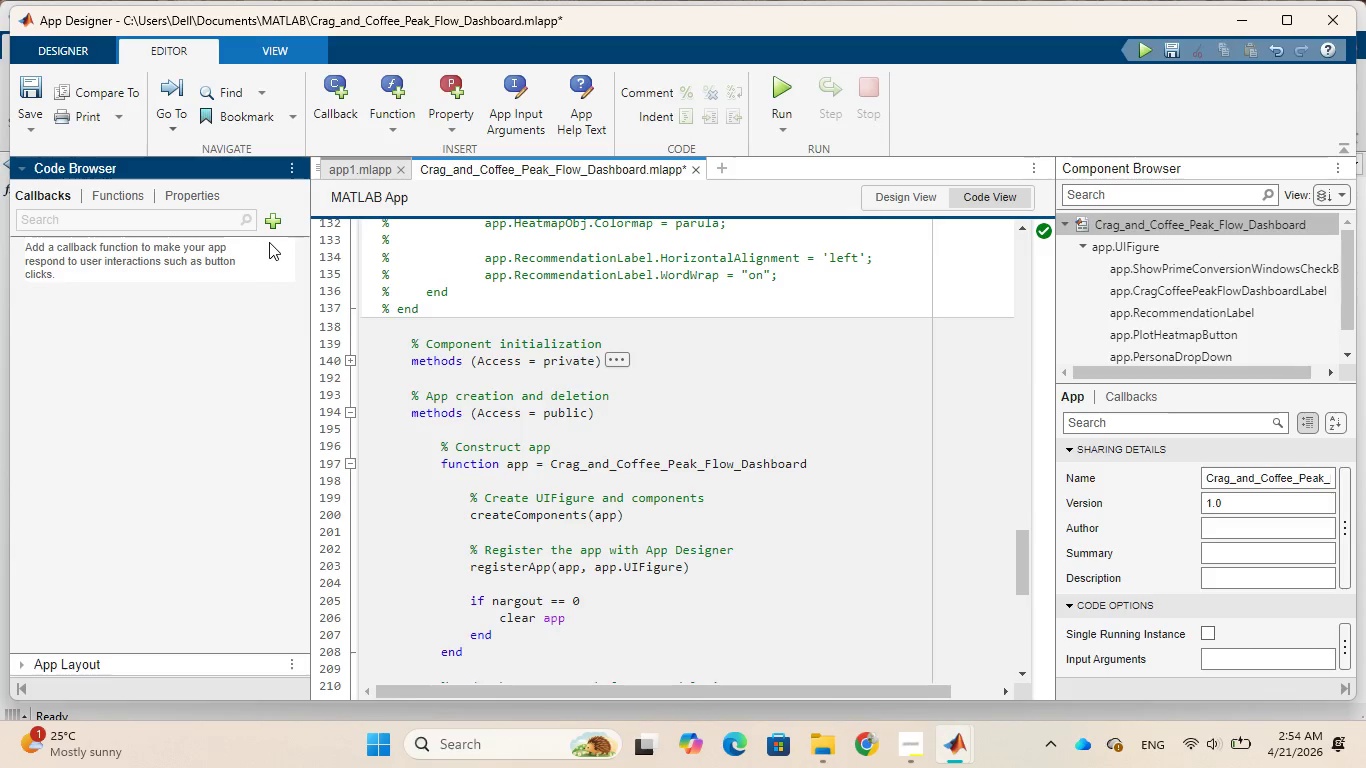 
left_click([718, 453])
 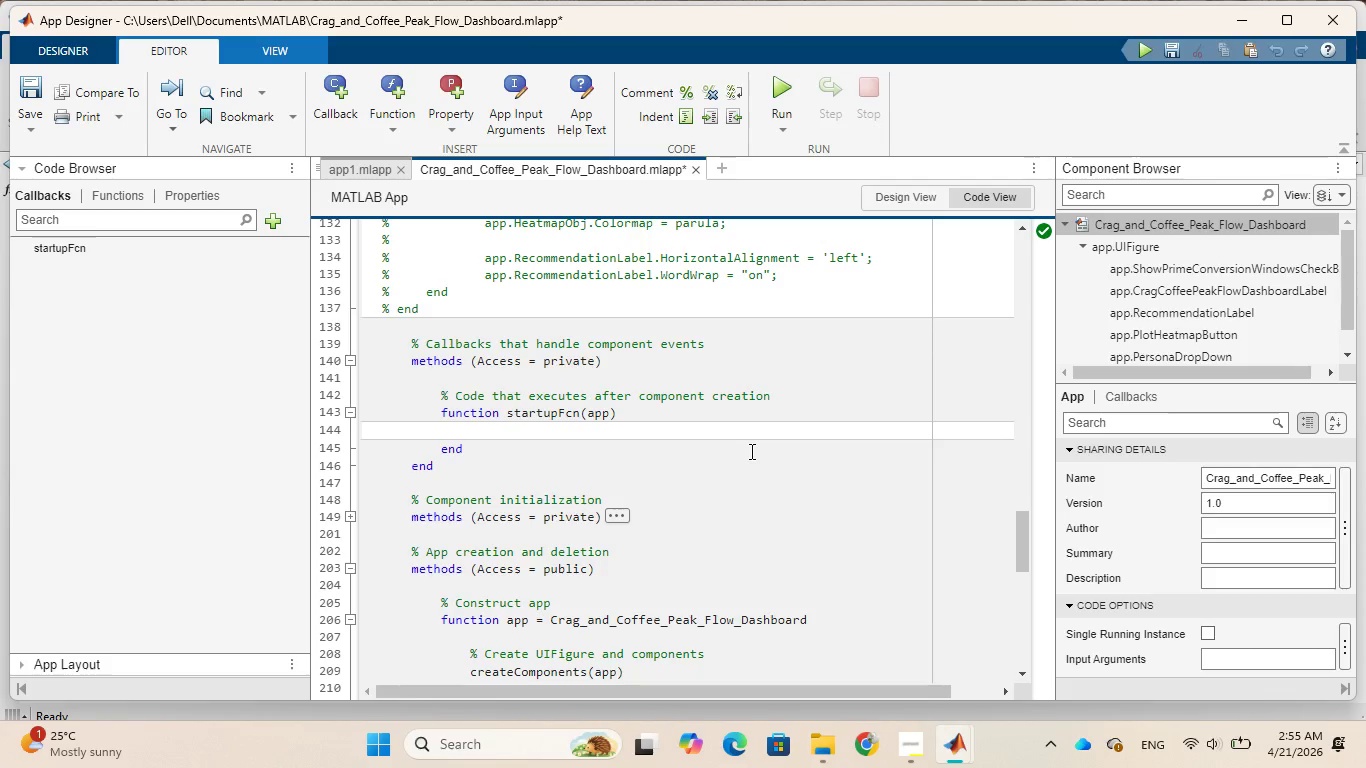 
wait(48.98)
 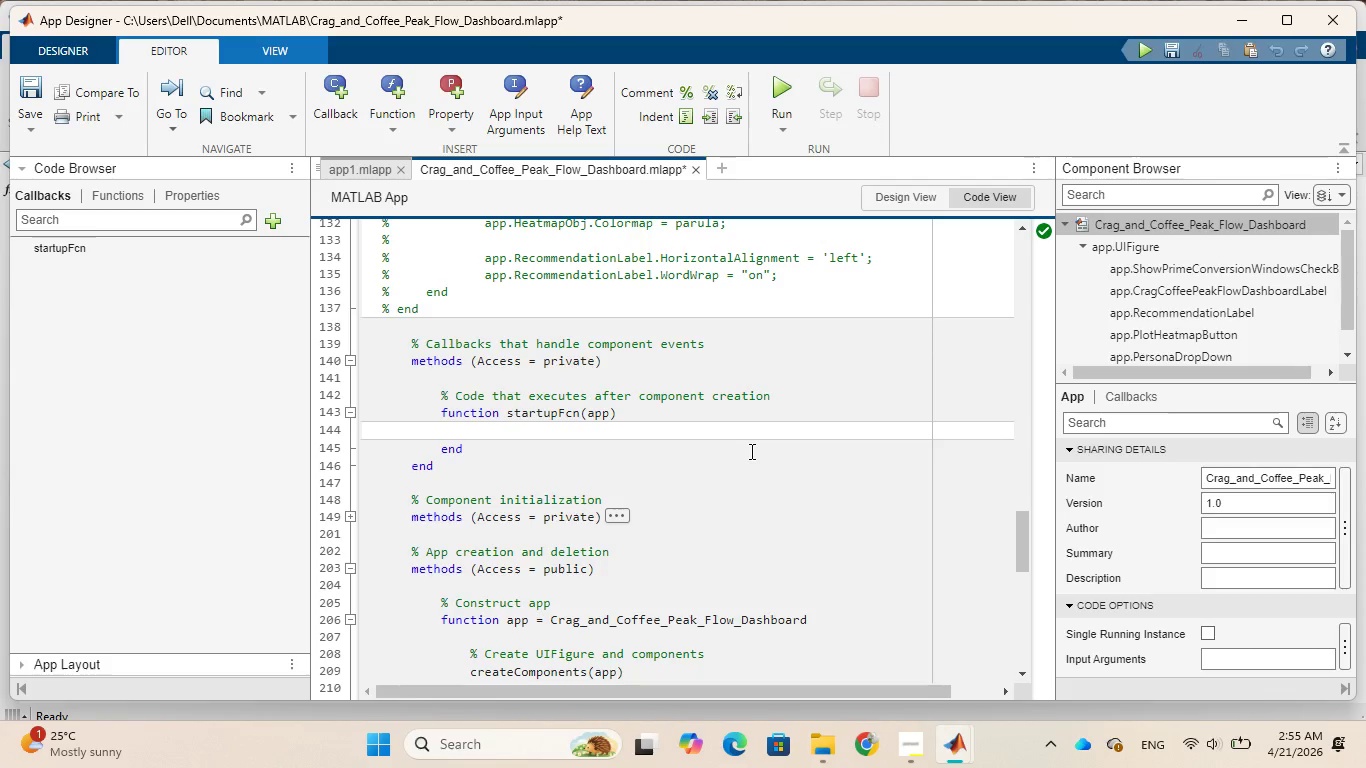 
scroll: coordinate [750, 457], scroll_direction: down, amount: 1.0
 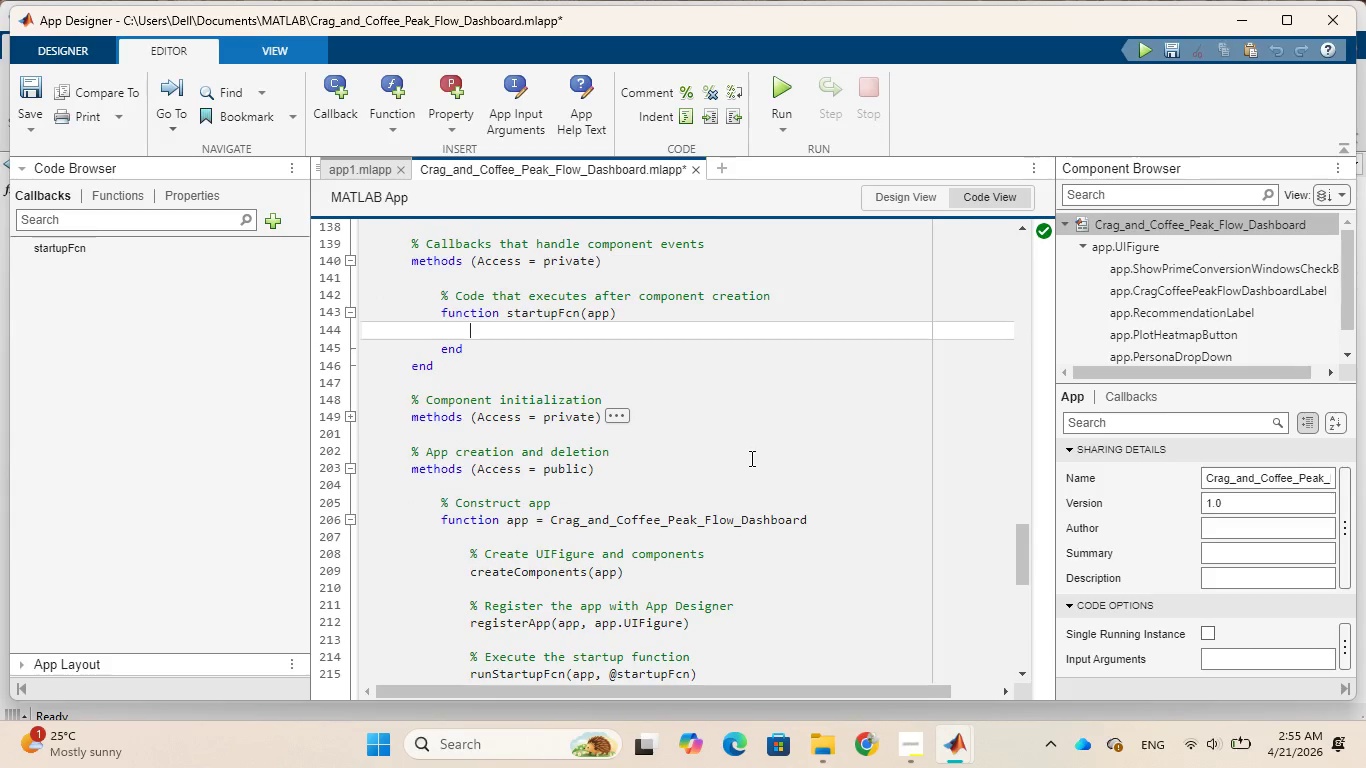 
wait(6.36)
 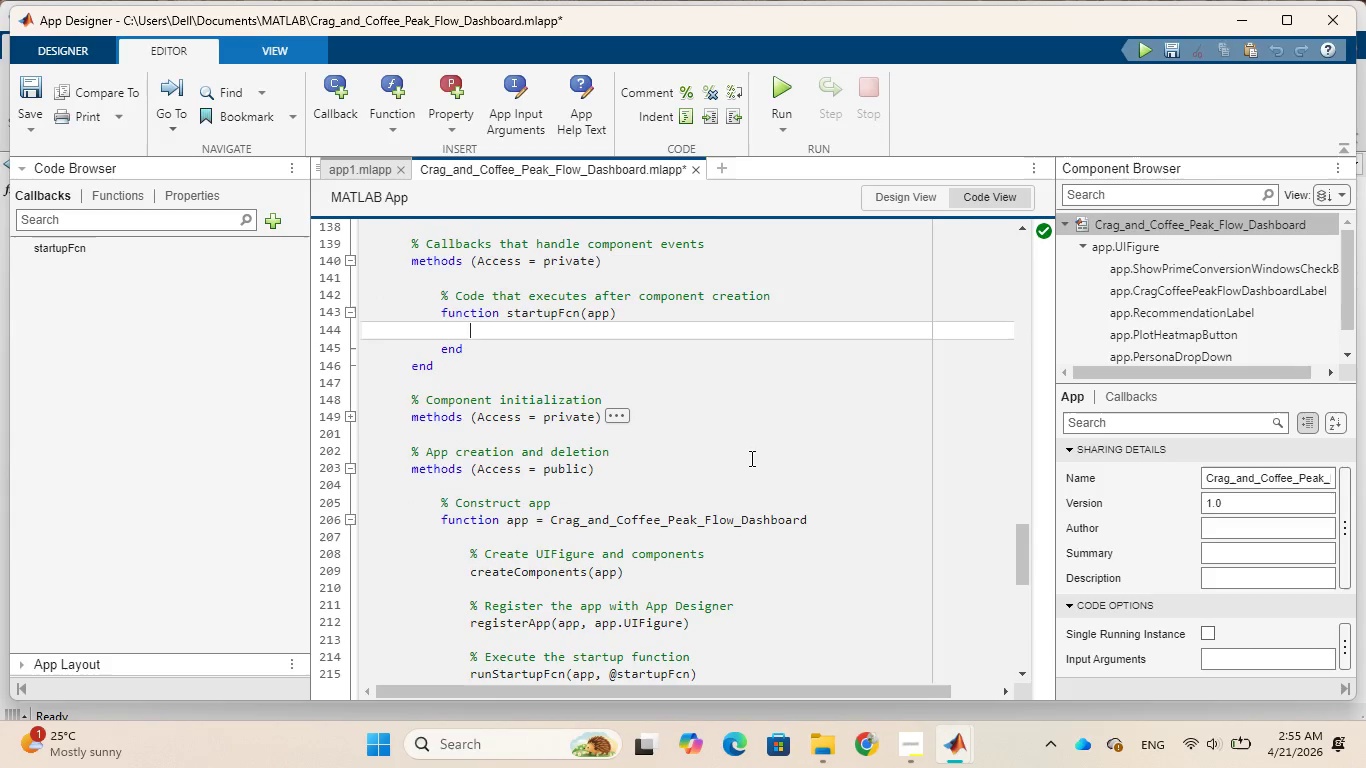 
scroll: coordinate [748, 458], scroll_direction: down, amount: 2.0
 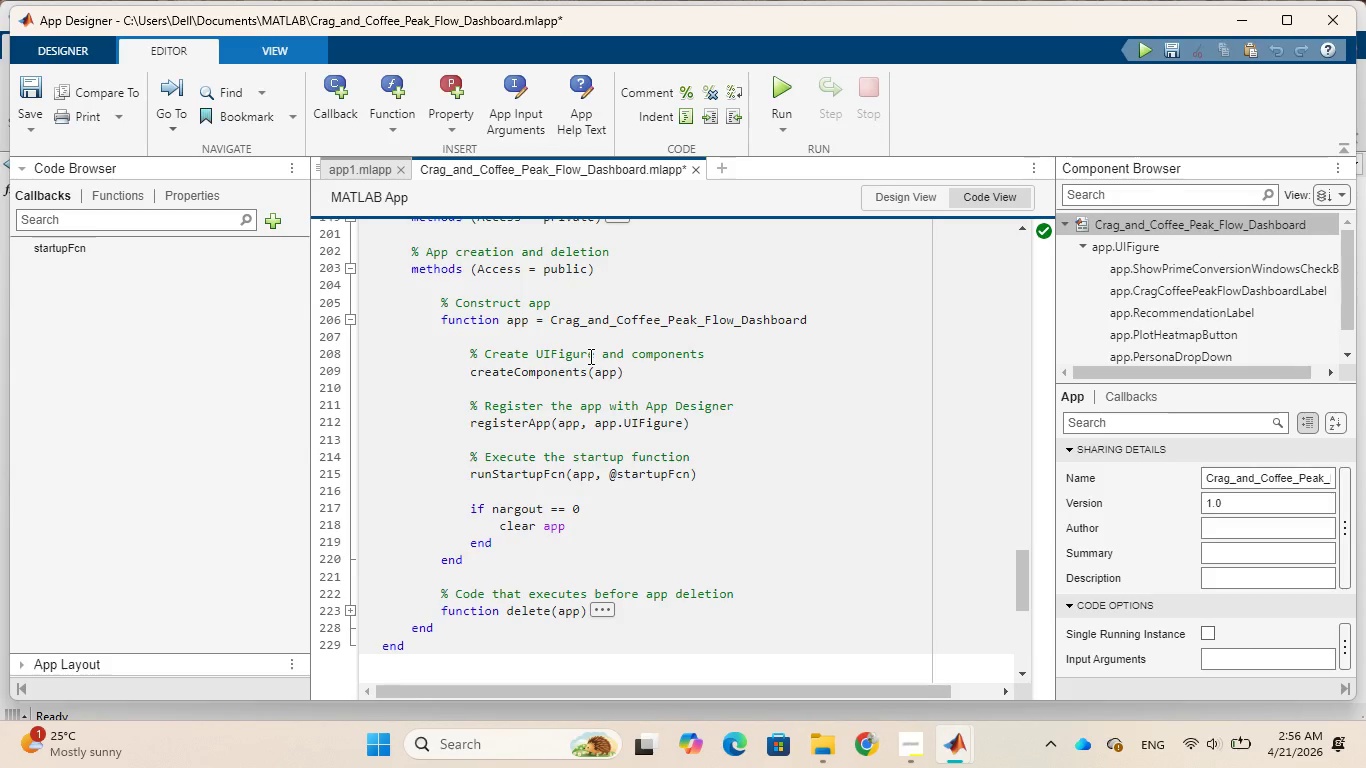 
wait(33.26)
 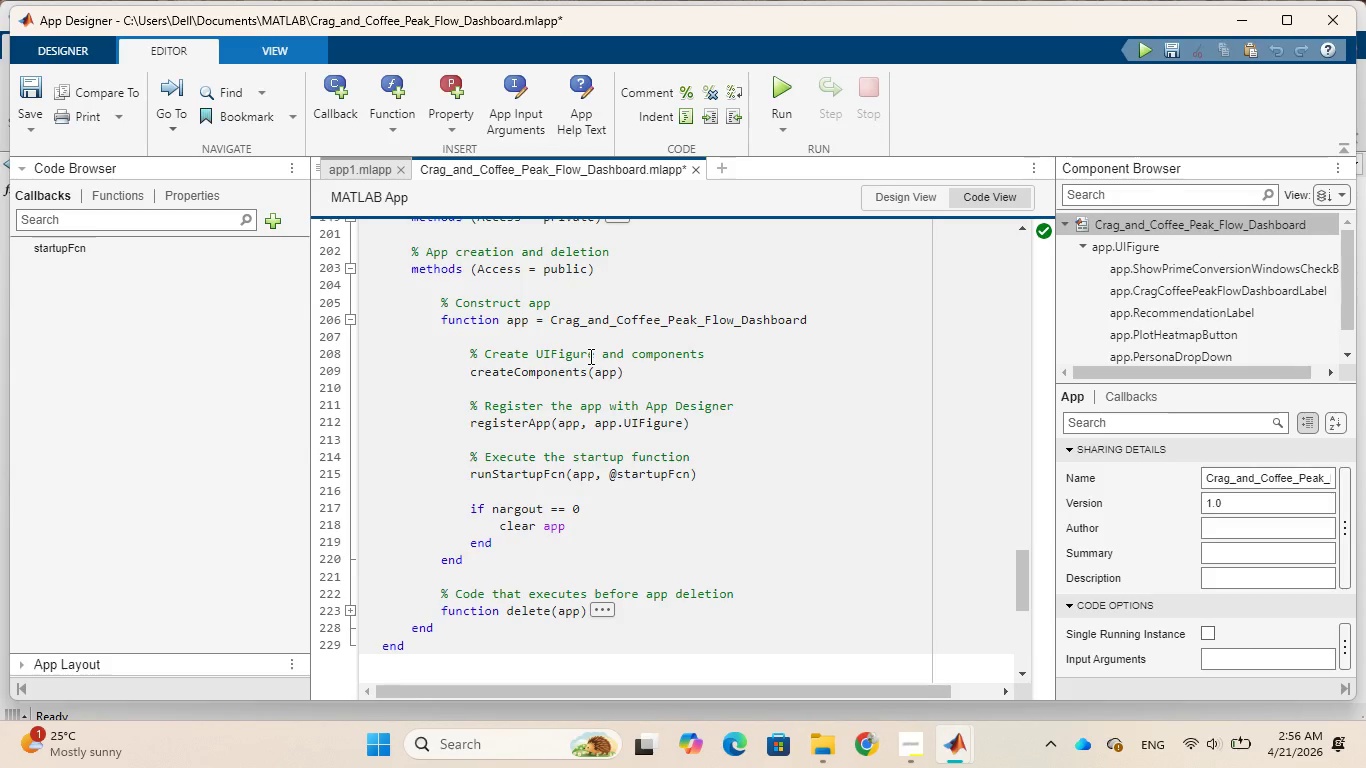 
scroll: coordinate [631, 326], scroll_direction: up, amount: 1.0
 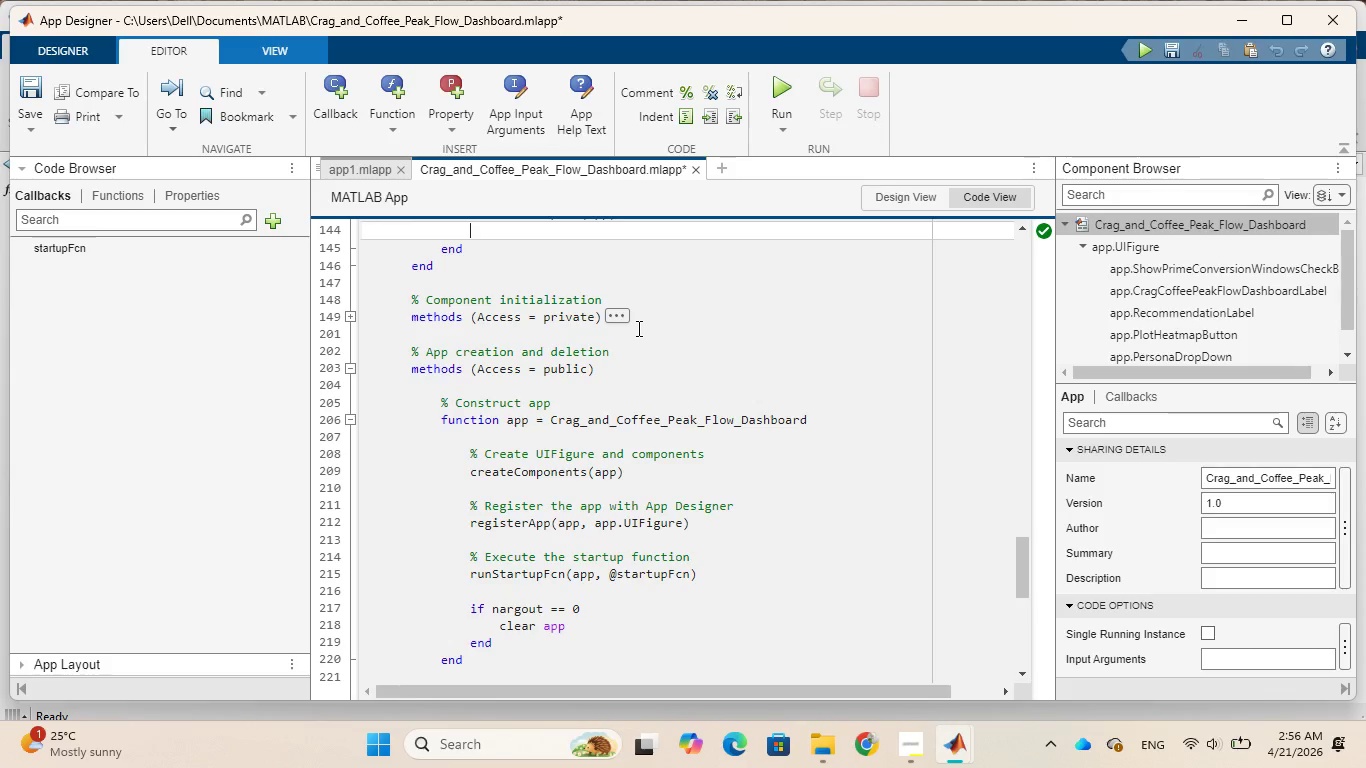 
wait(14.9)
 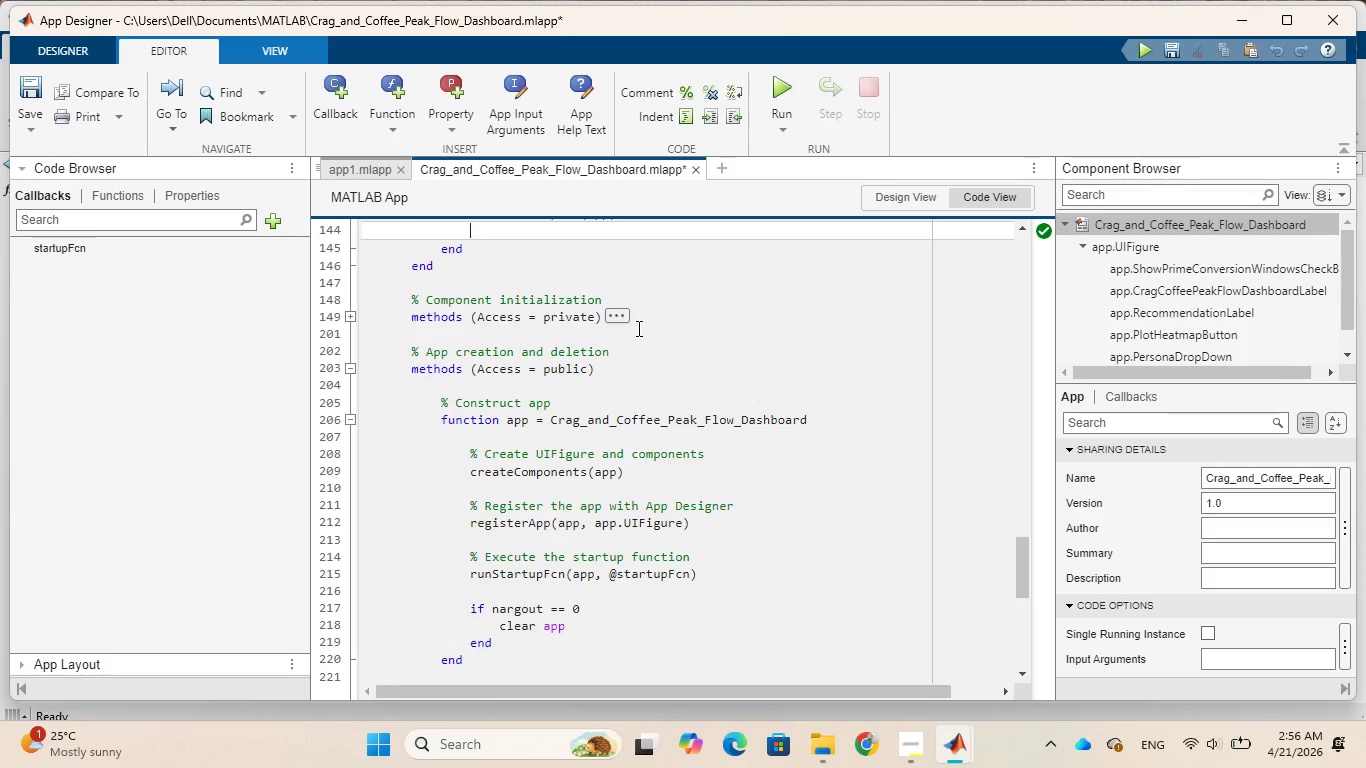 
scroll: coordinate [659, 338], scroll_direction: up, amount: 2.0
 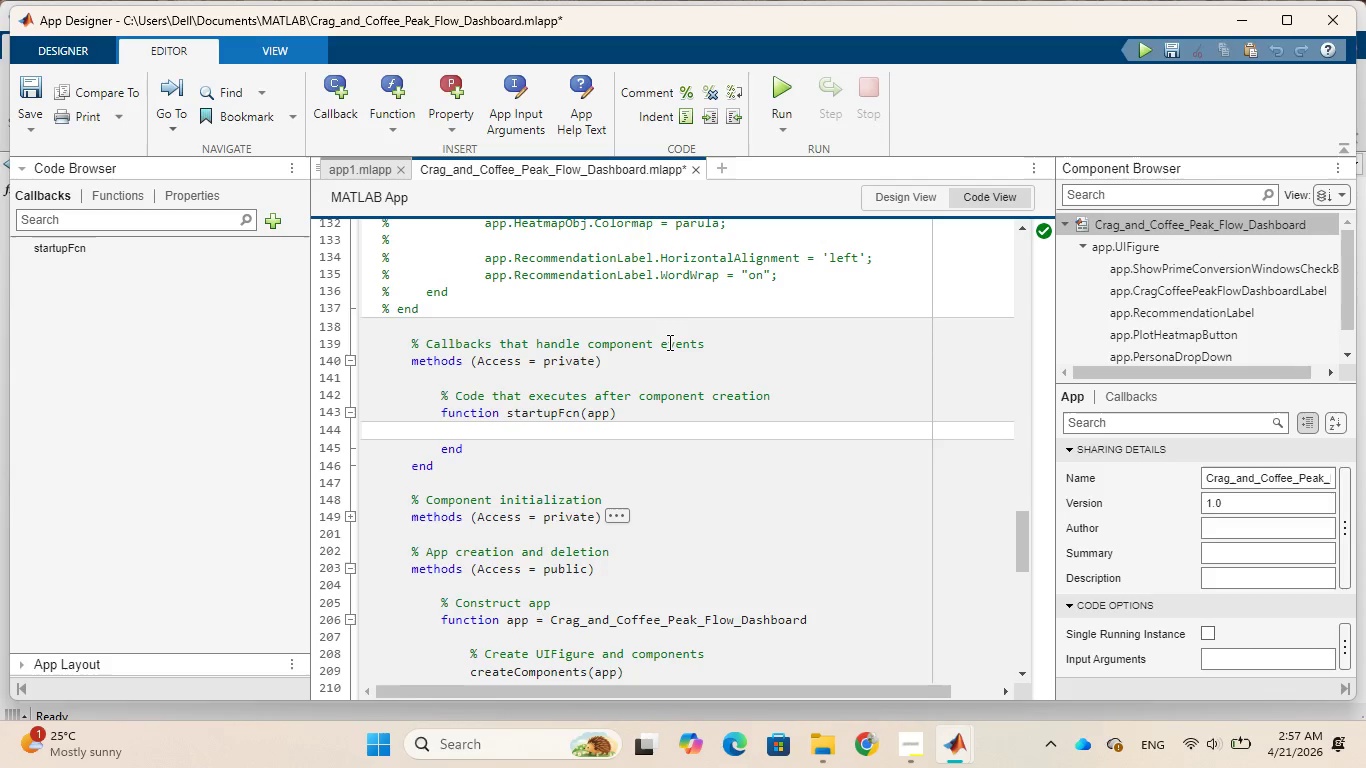 
wait(22.71)
 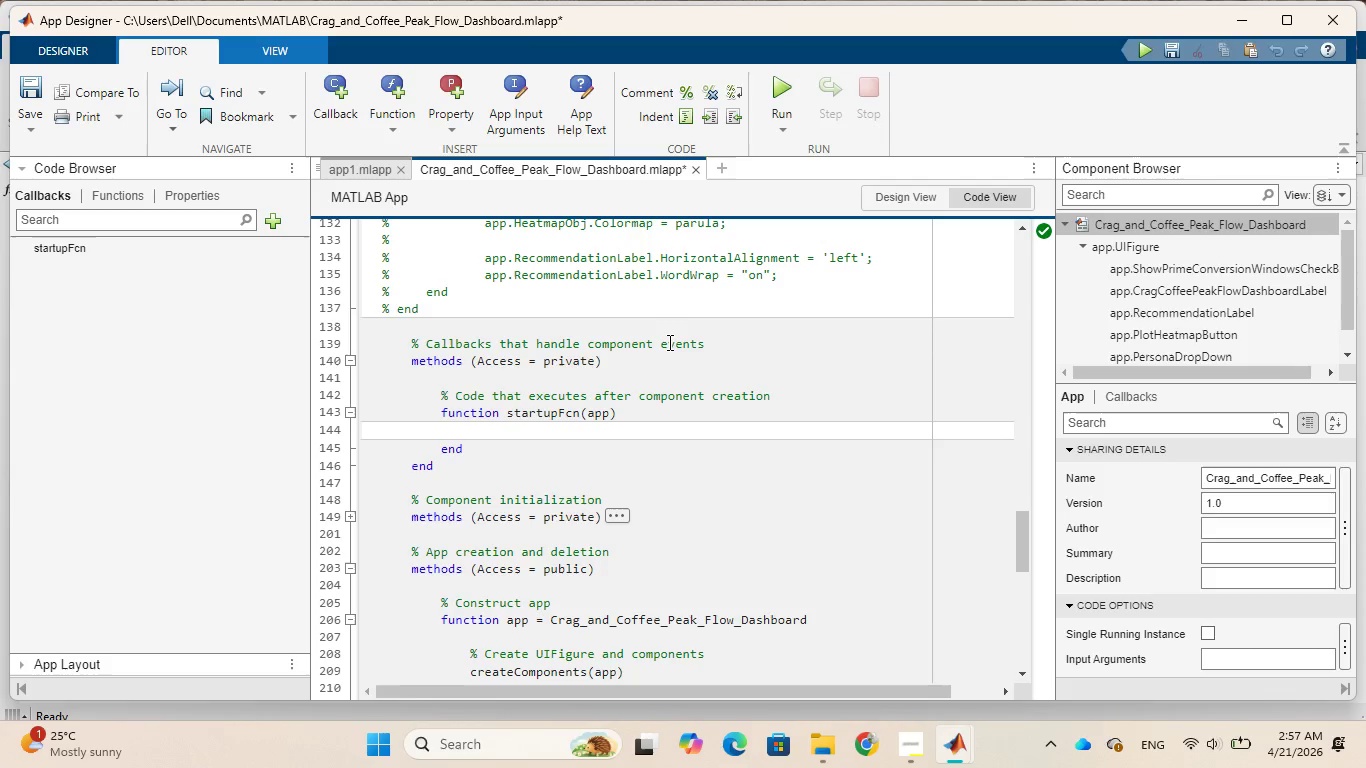 
scroll: coordinate [641, 391], scroll_direction: up, amount: 1.0
 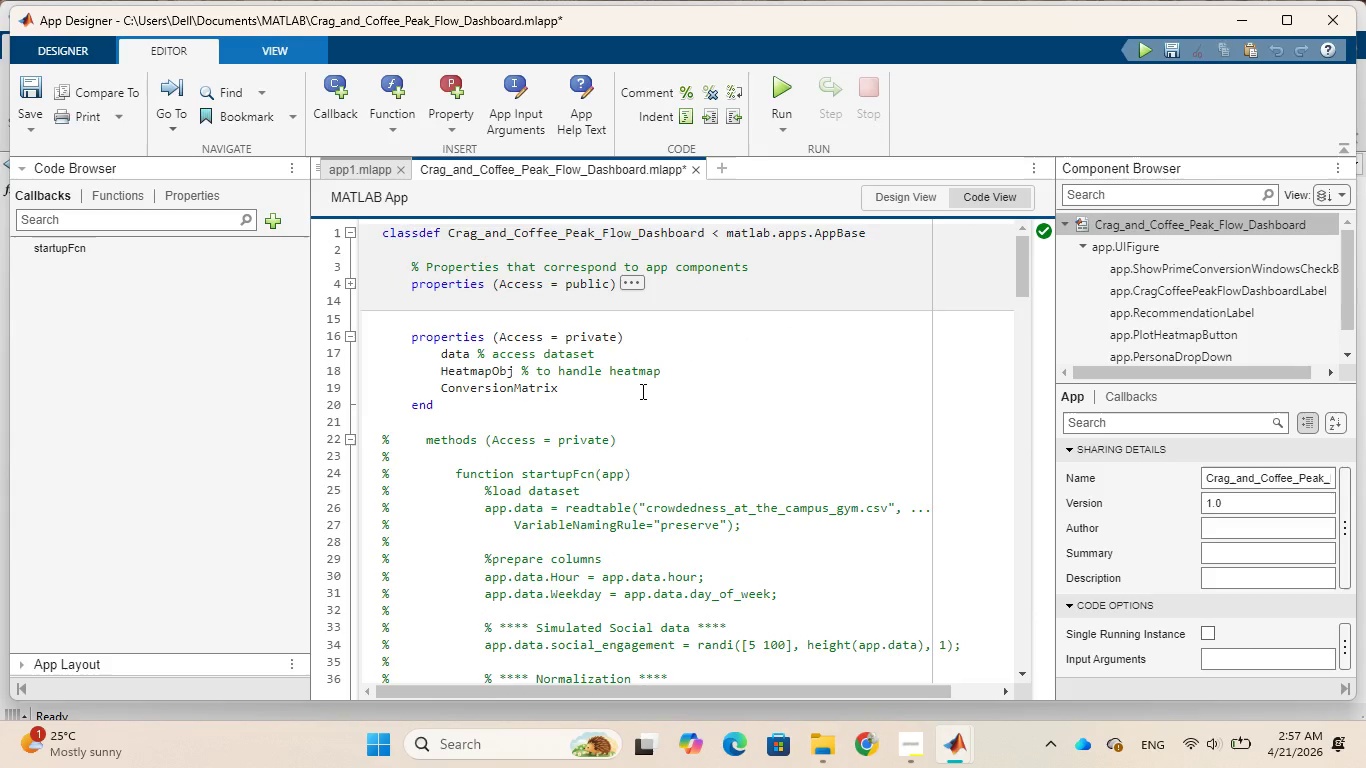 
wait(5.95)
 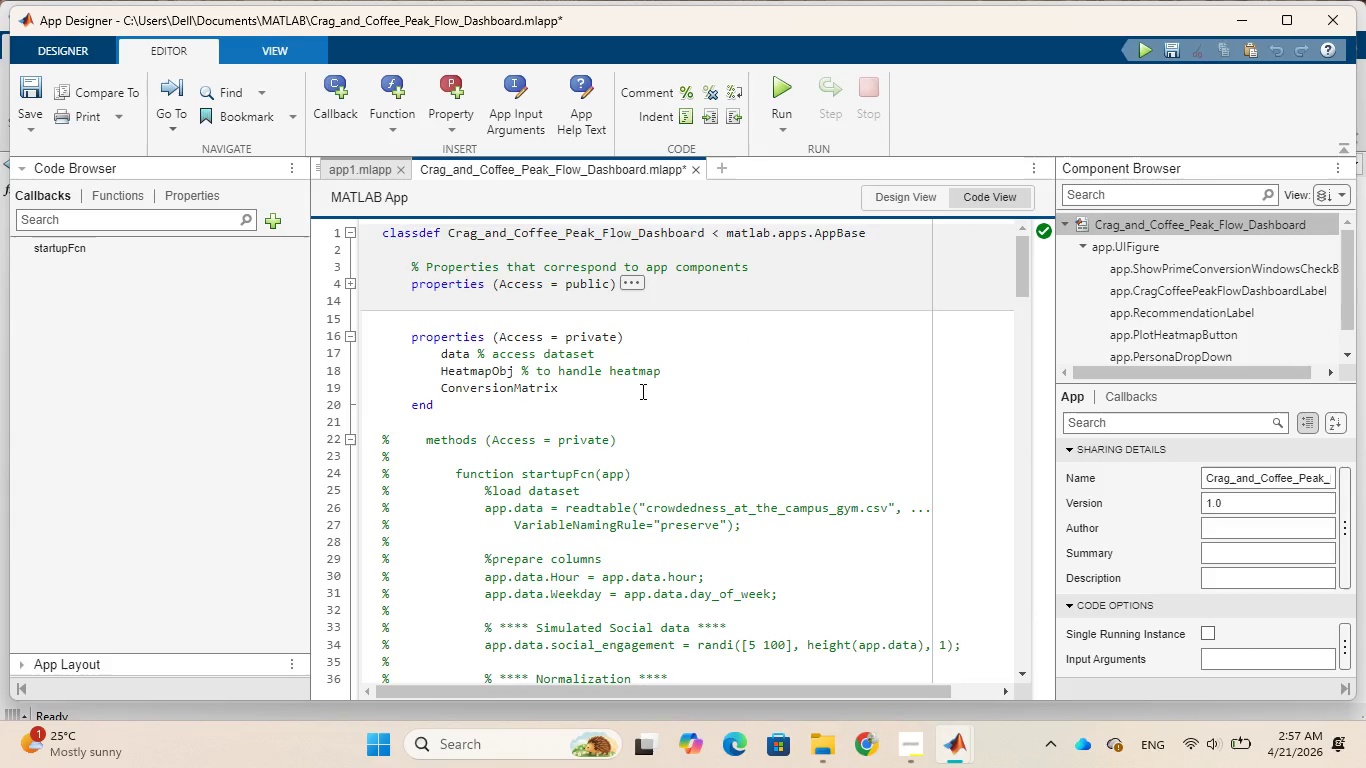 
scroll: coordinate [641, 391], scroll_direction: down, amount: 1.0
 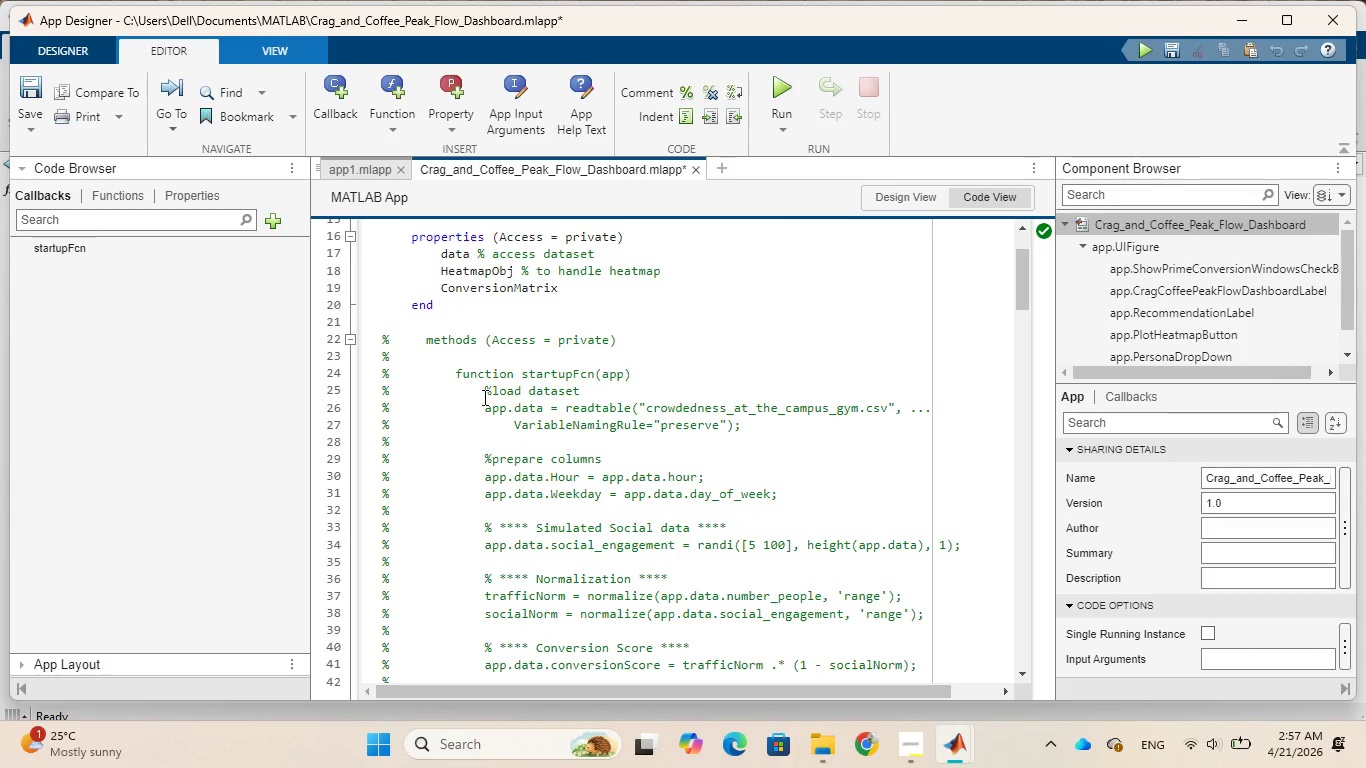 
left_click_drag(start_coordinate=[482, 391], to_coordinate=[815, 475])
 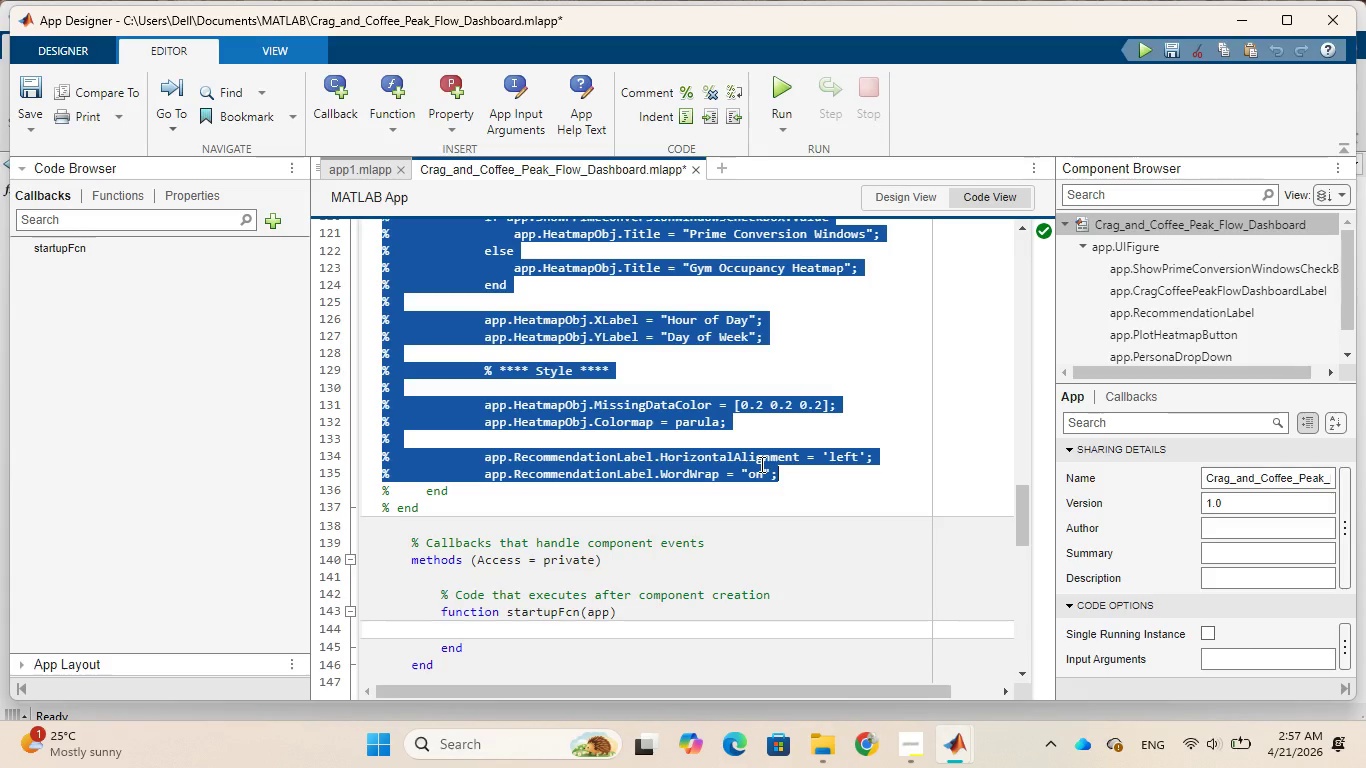 
scroll: coordinate [577, 561], scroll_direction: down, amount: 8.0
 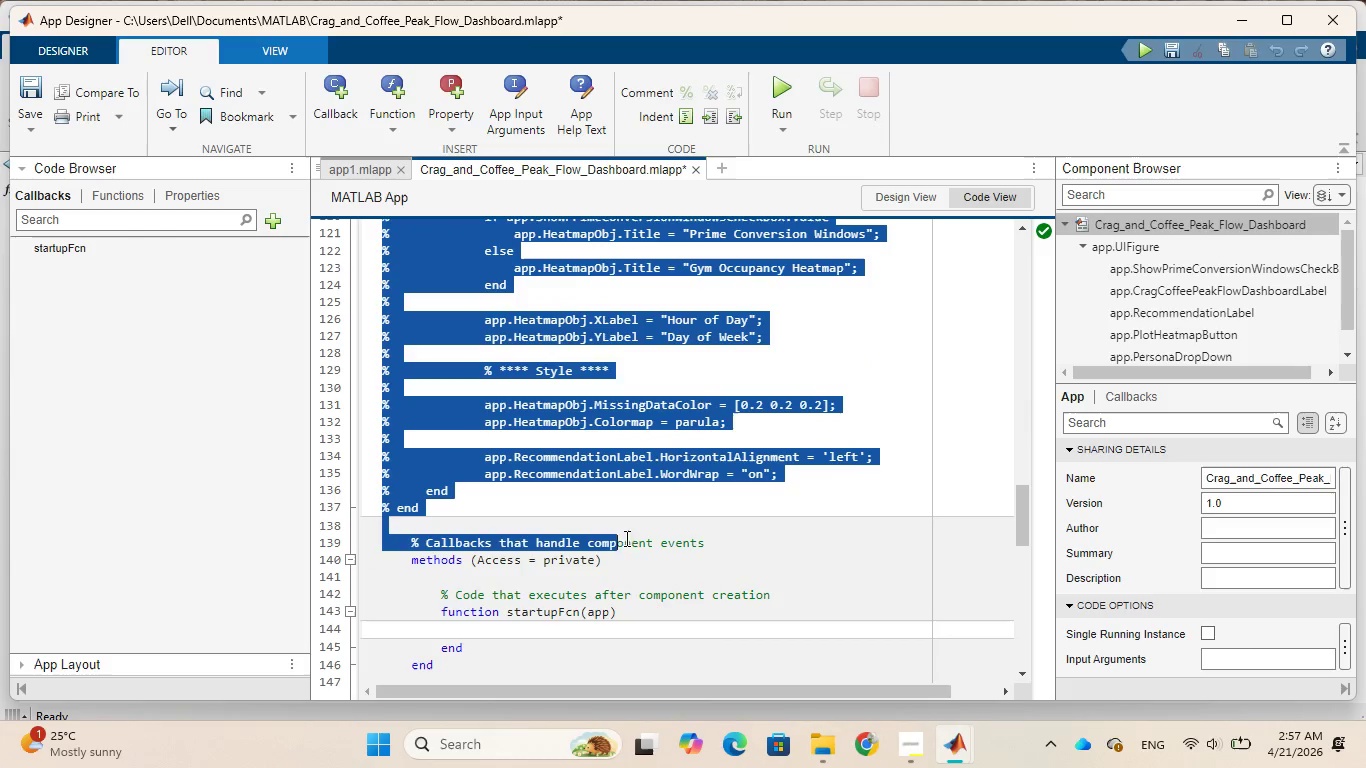 
right_click([760, 464])
 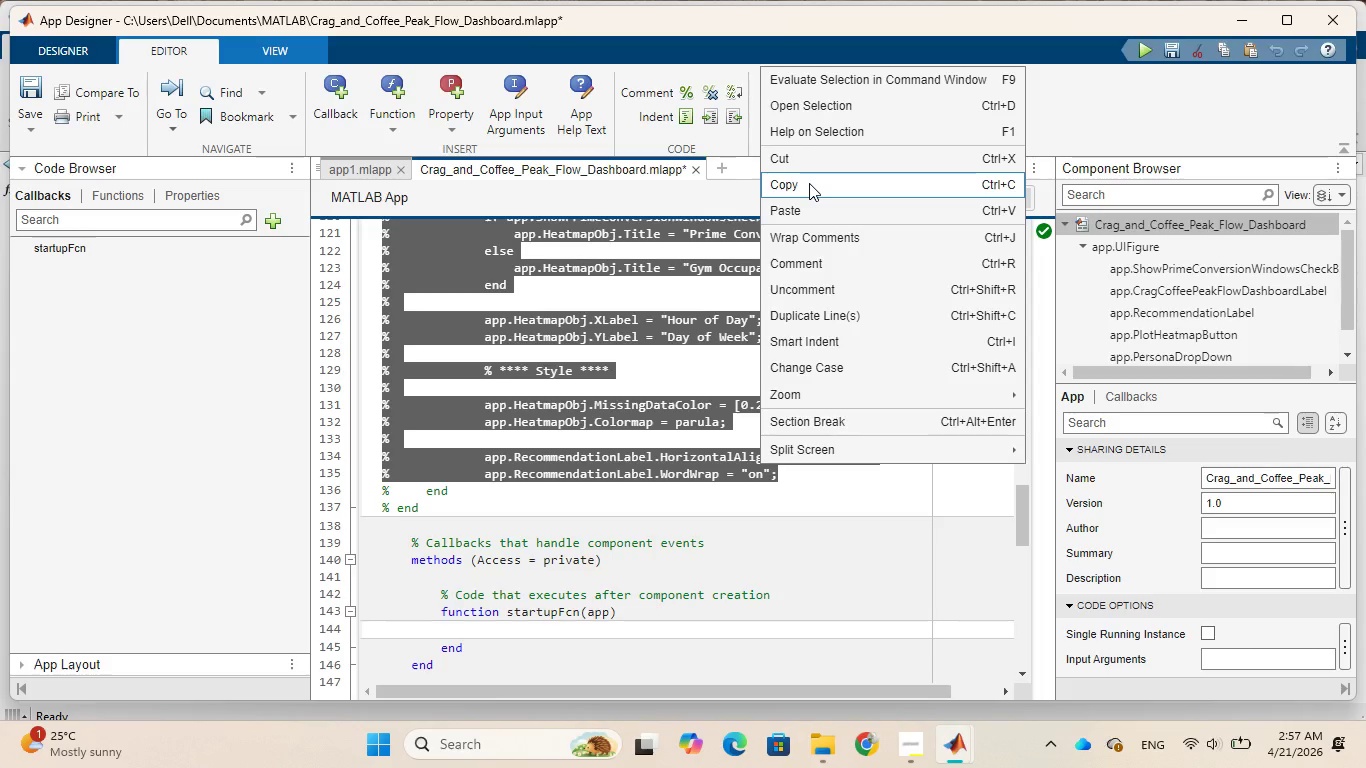 
left_click([809, 183])
 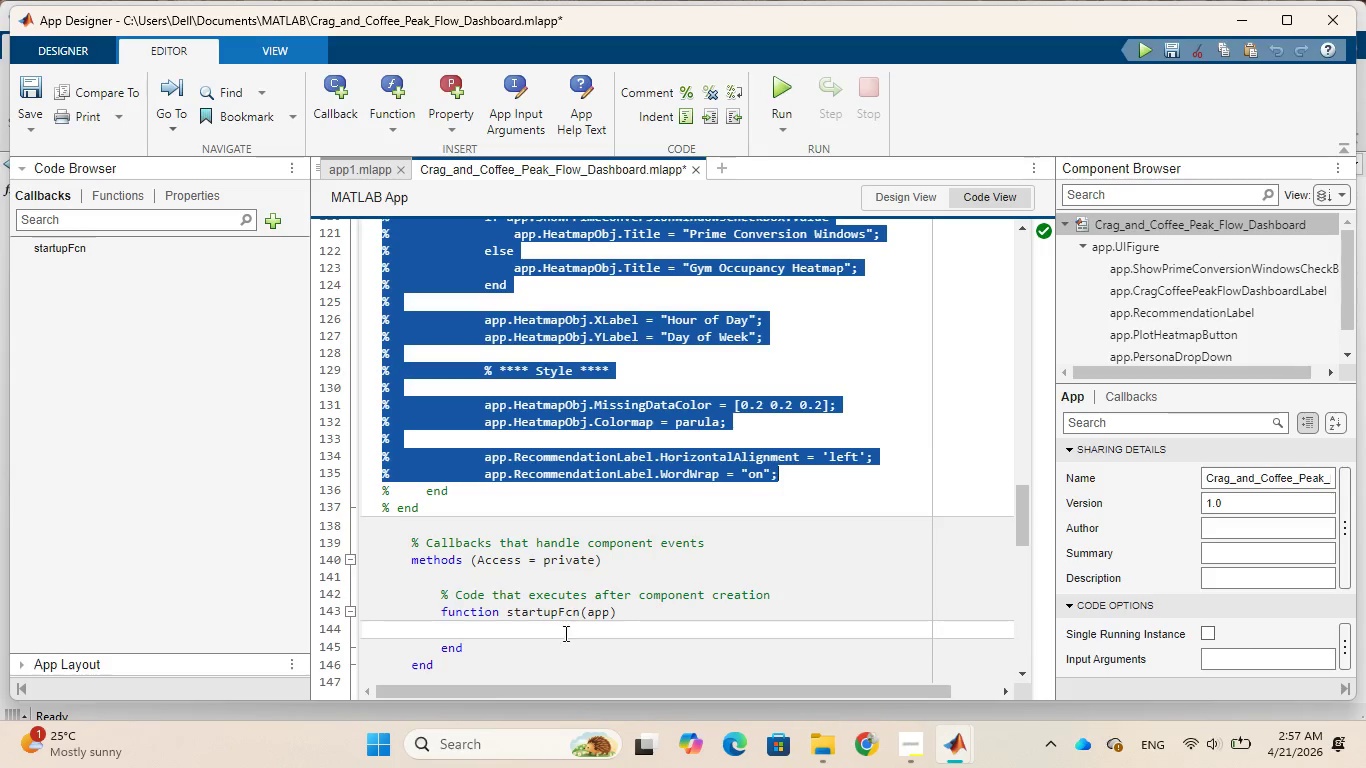 
left_click([554, 631])
 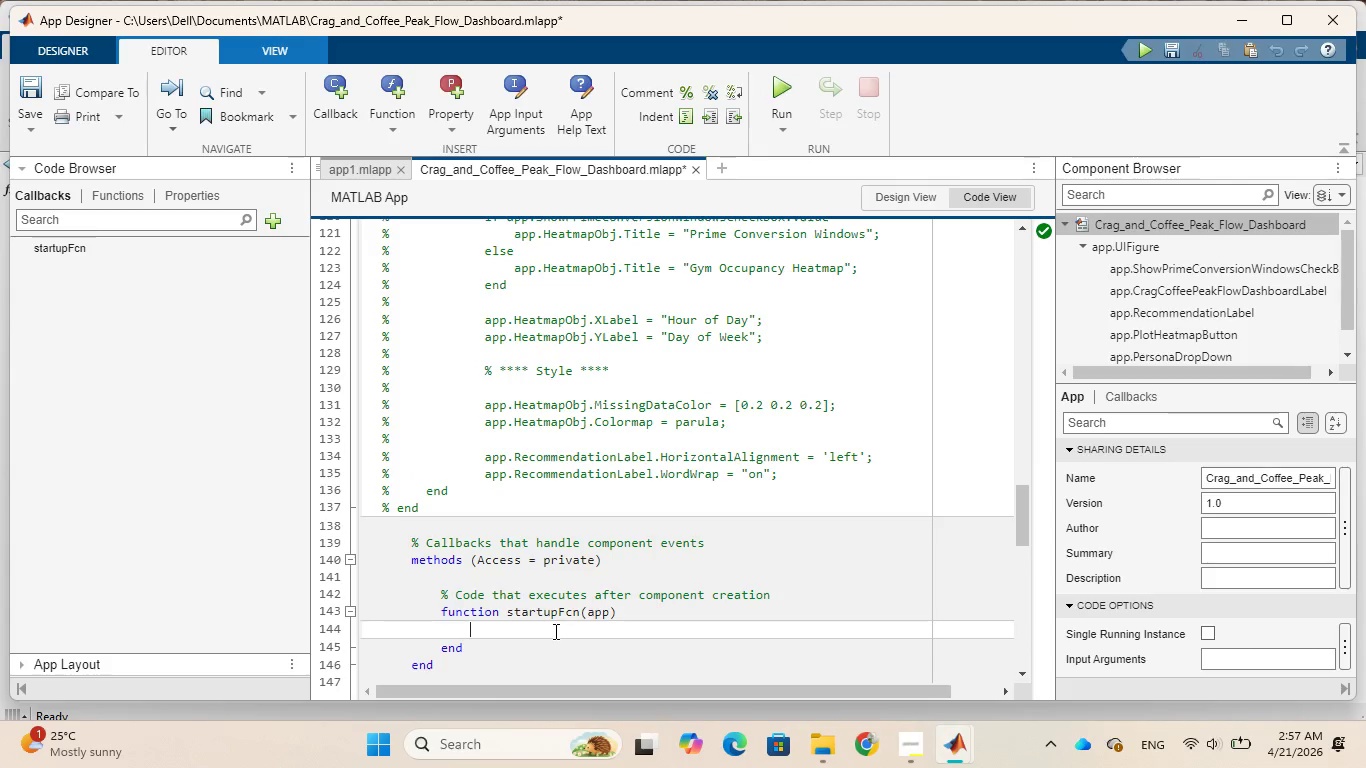 
key(Control+V)
 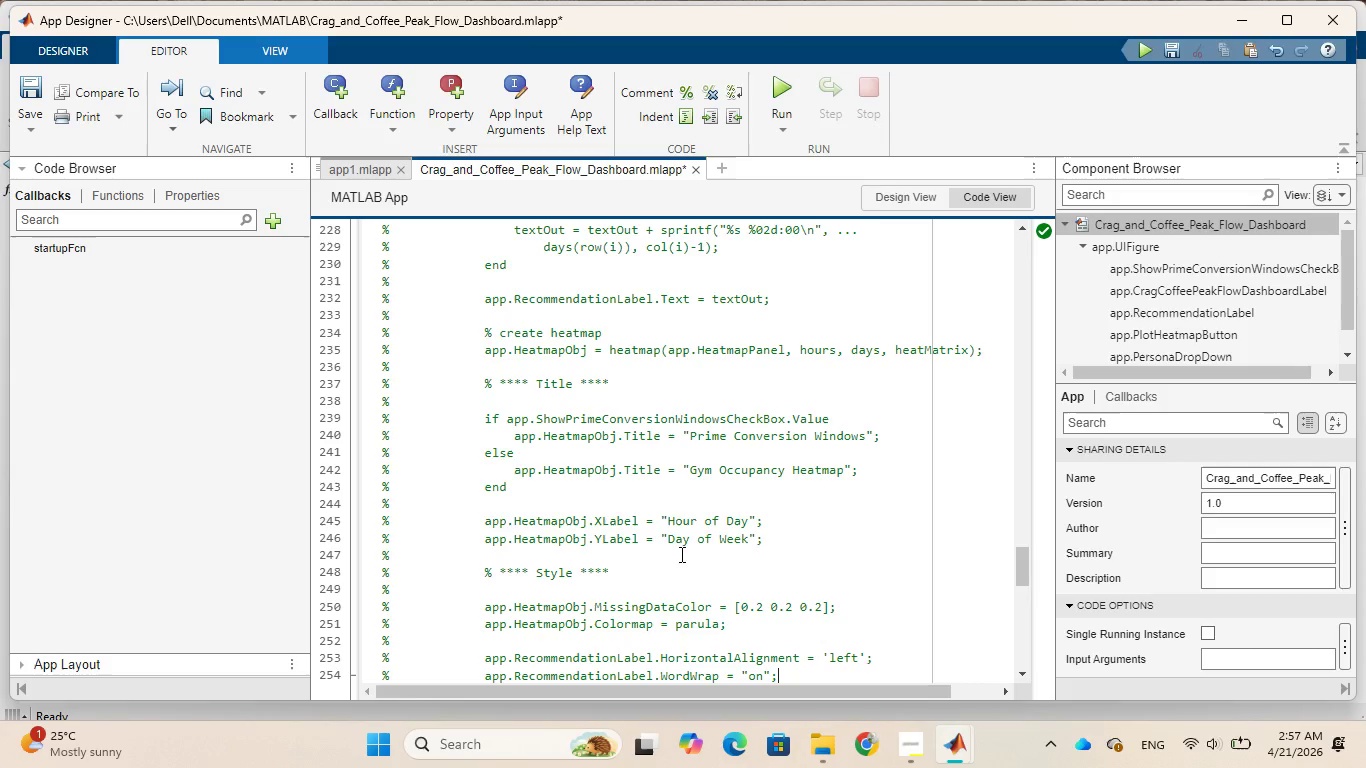 
scroll: coordinate [682, 553], scroll_direction: up, amount: 5.0
 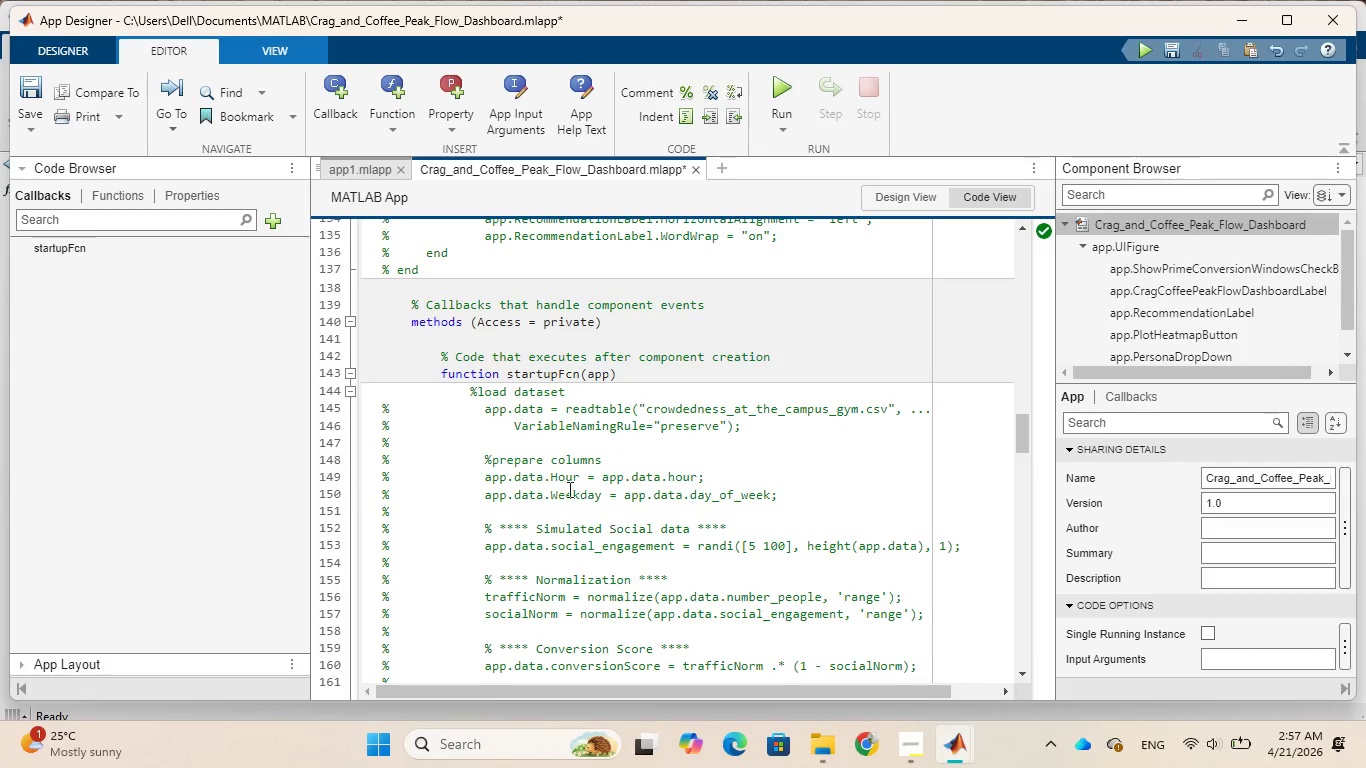 
left_click_drag(start_coordinate=[469, 393], to_coordinate=[827, 478])
 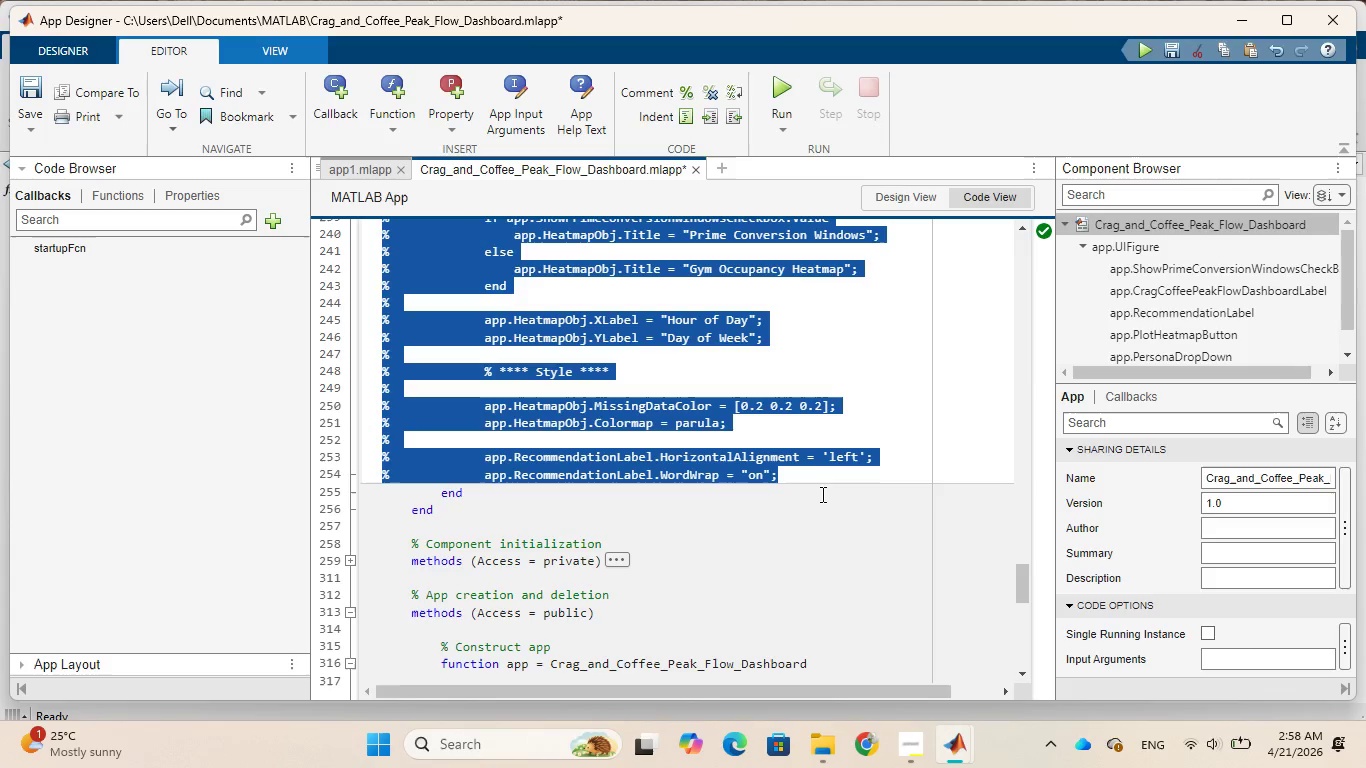 
scroll: coordinate [567, 595], scroll_direction: down, amount: 6.0
 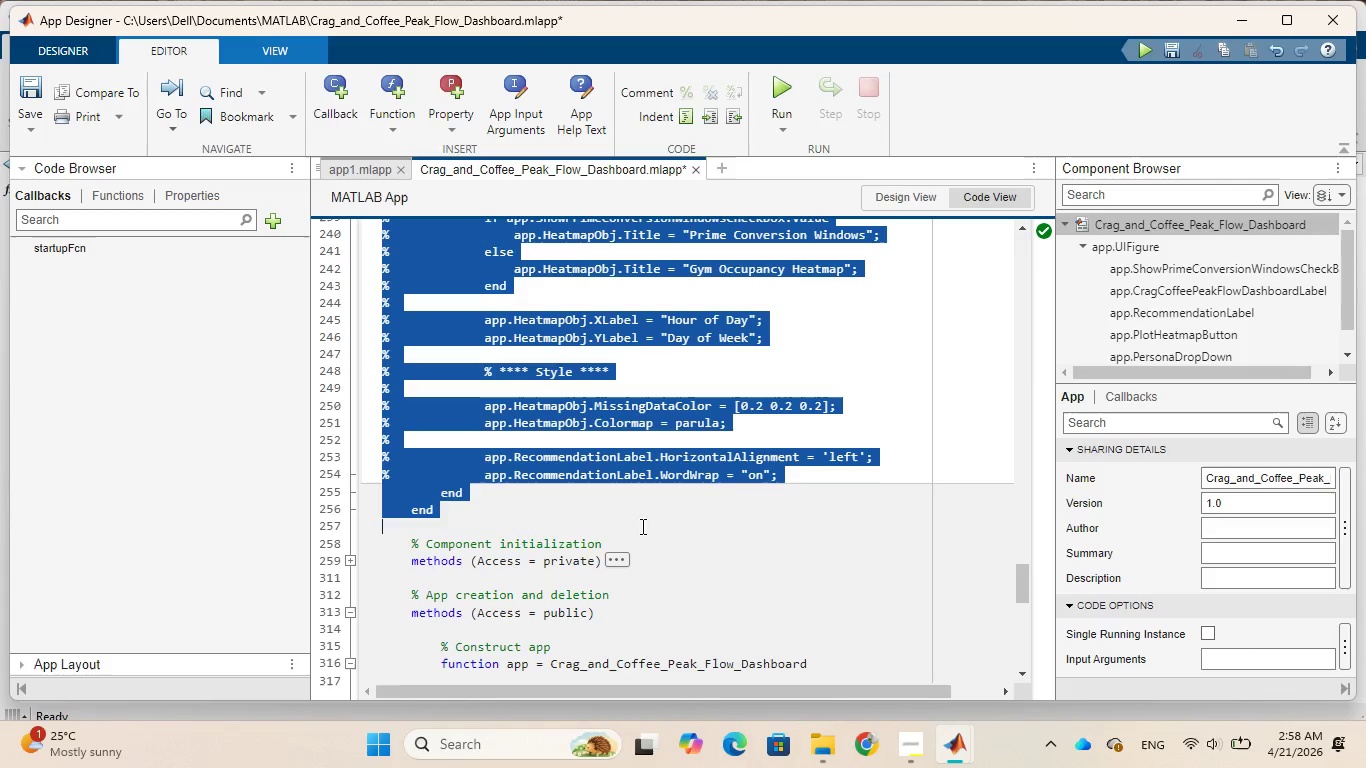 
left_click([711, 92])
 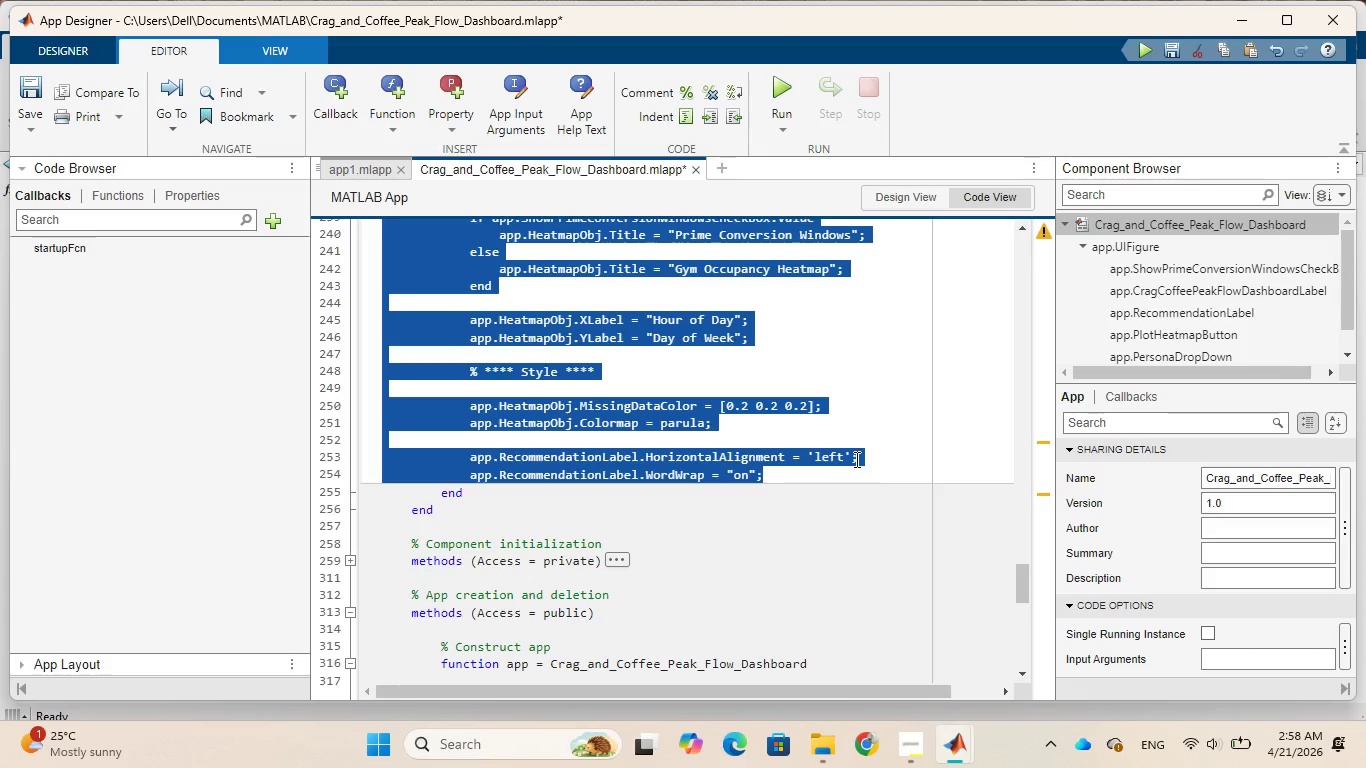 
wait(7.92)
 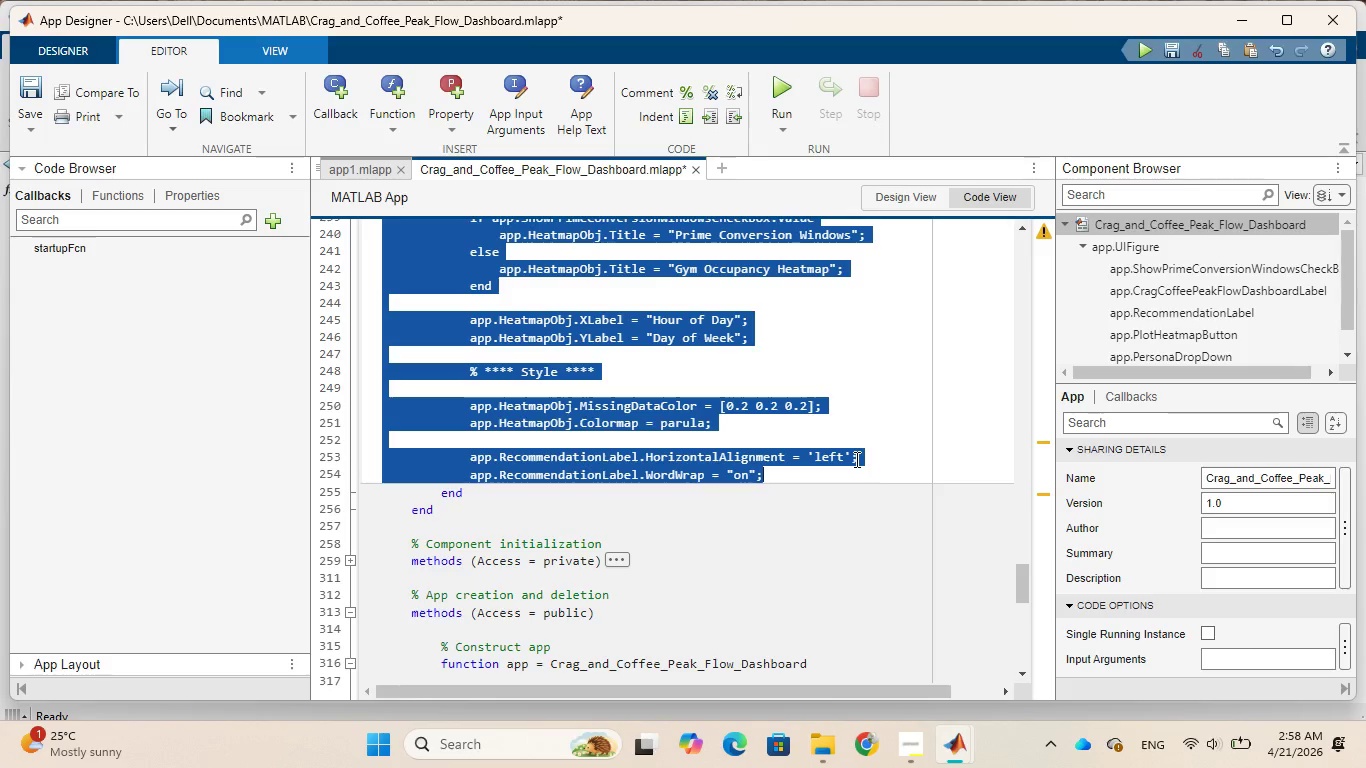 
scroll: coordinate [855, 459], scroll_direction: up, amount: 14.0
 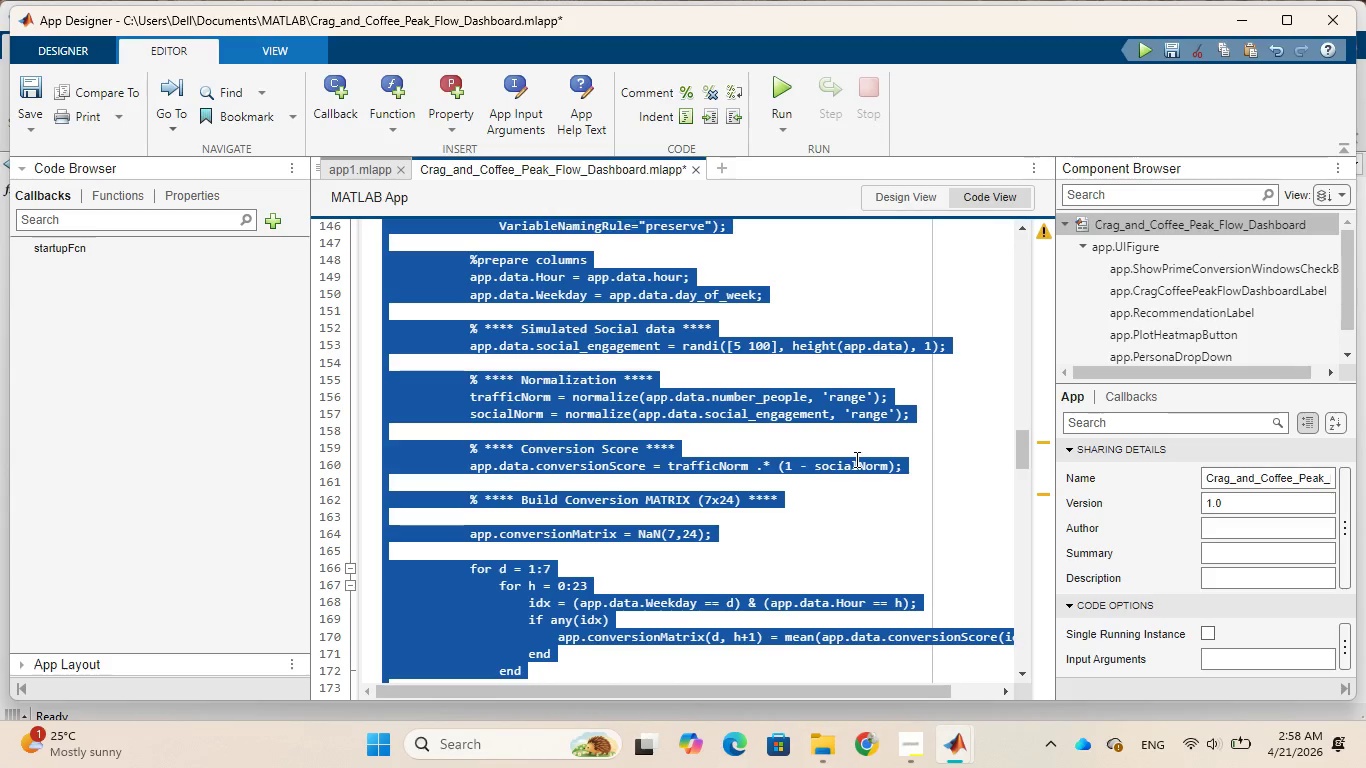 
scroll: coordinate [855, 459], scroll_direction: up, amount: 1.0
 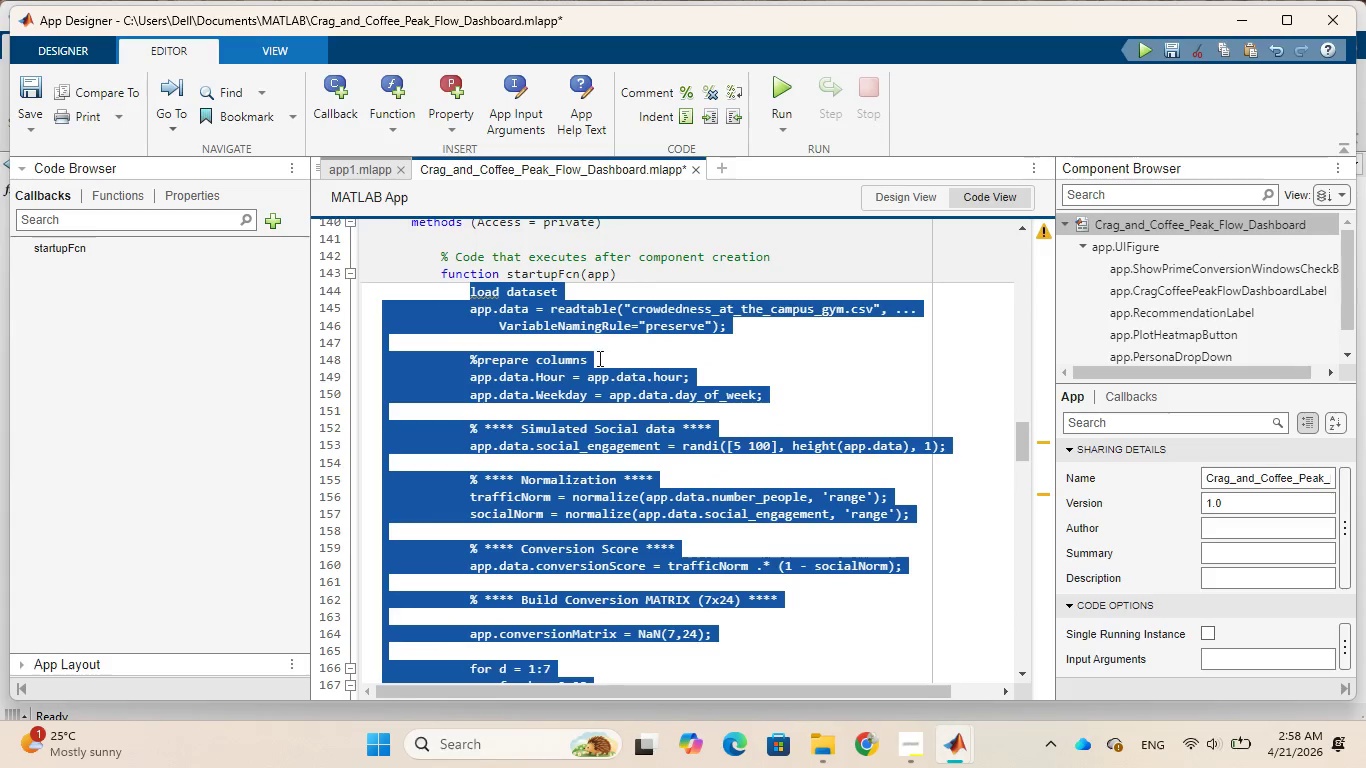 
left_click([483, 287])
 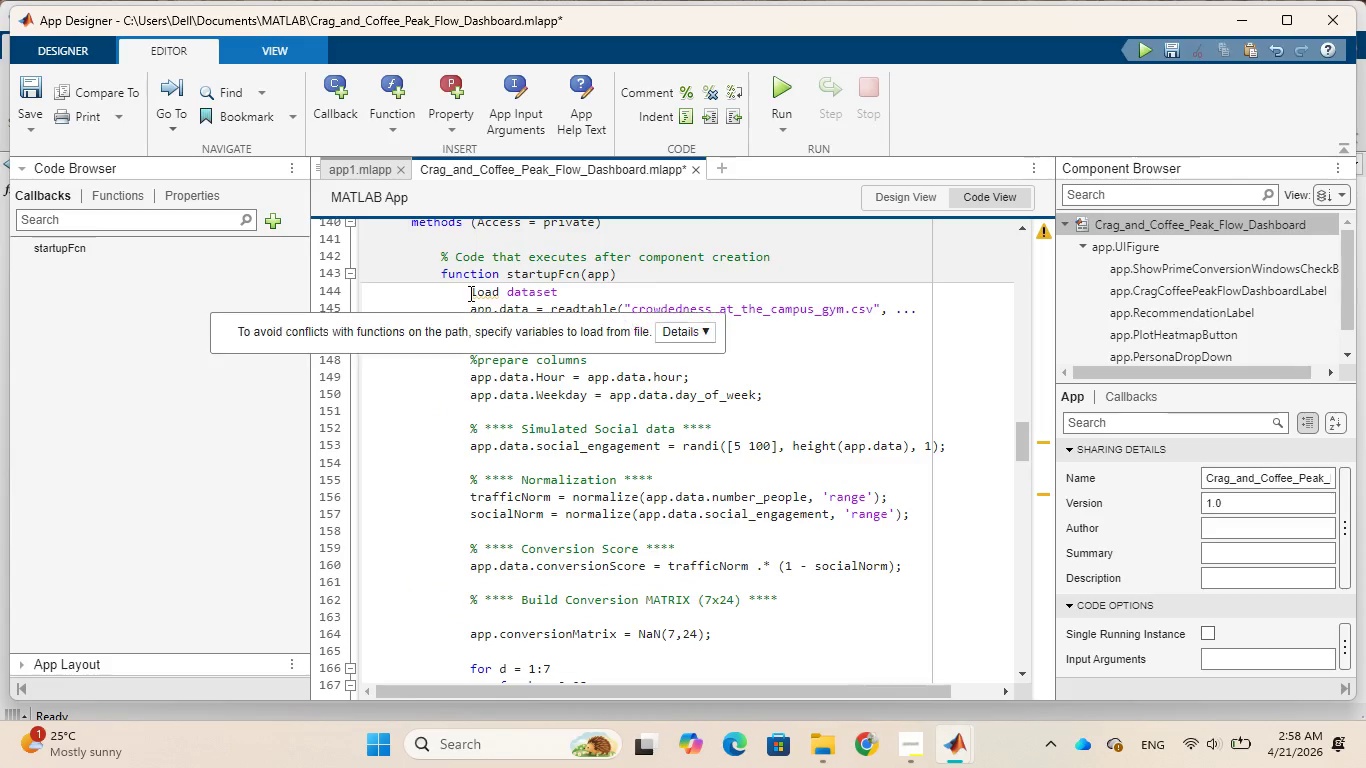 
left_click([469, 293])
 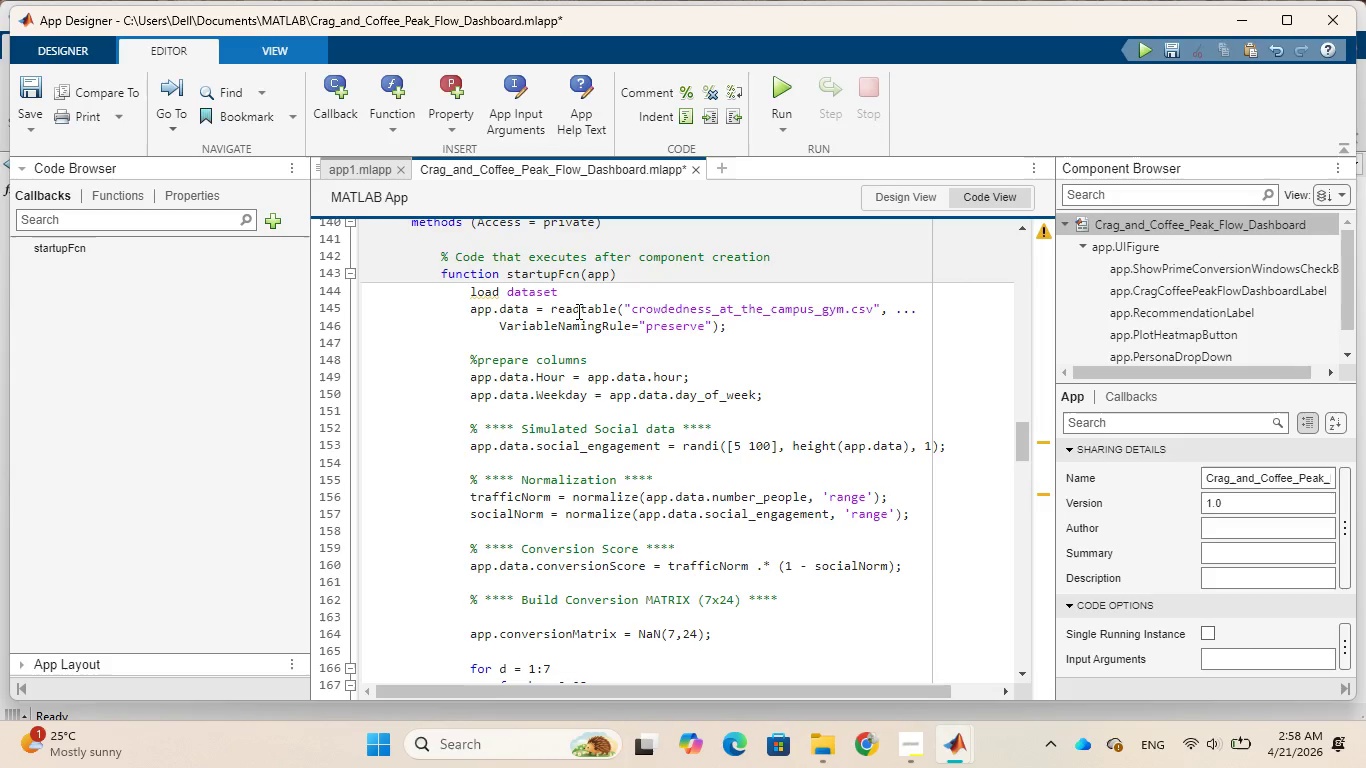 
wait(7.34)
 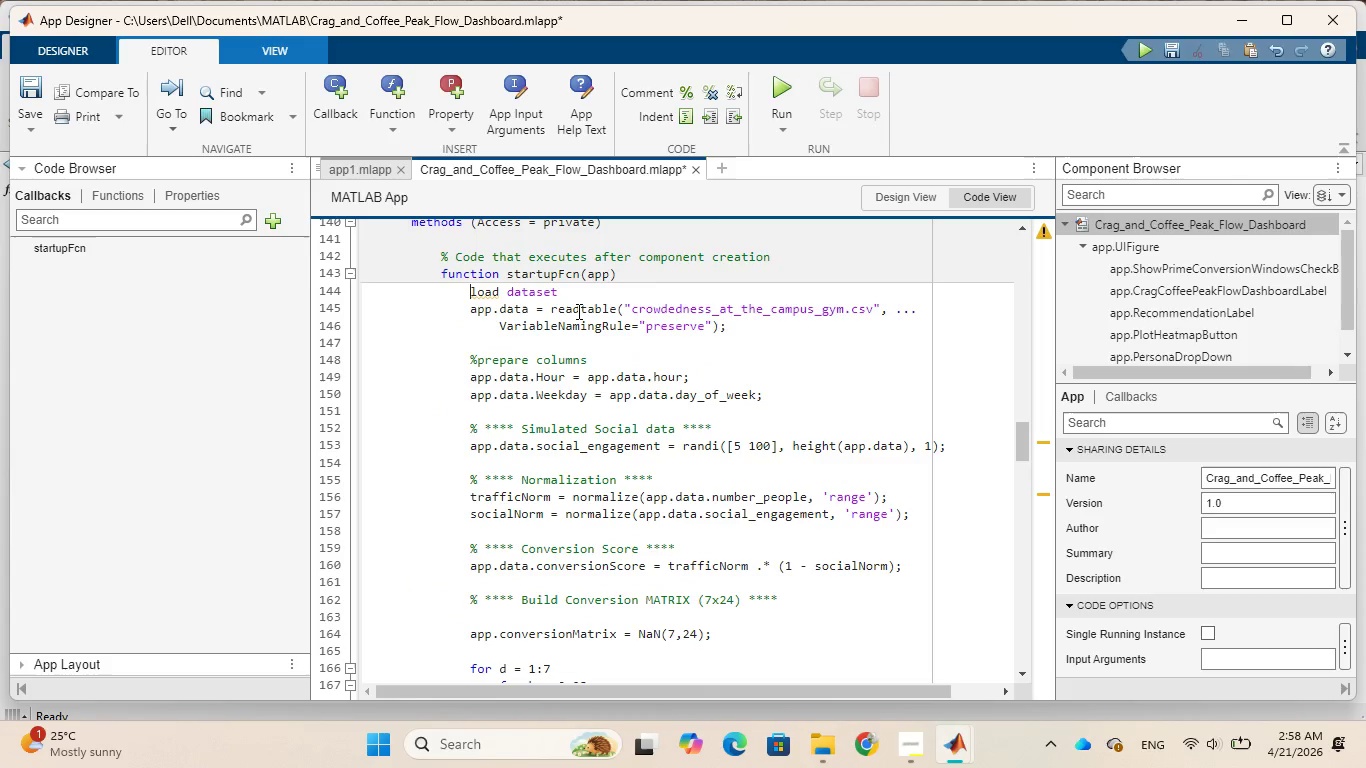 
scroll: coordinate [643, 348], scroll_direction: up, amount: 1.0
 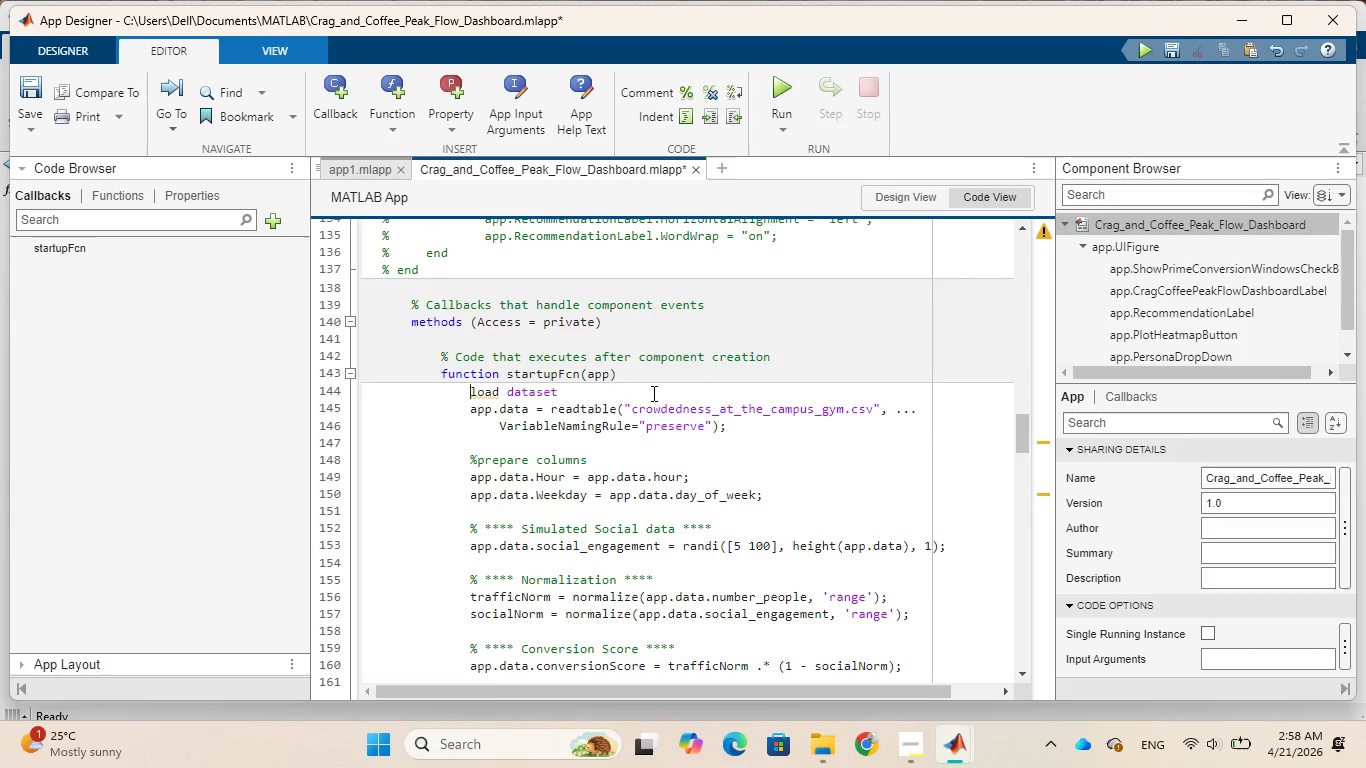 
wait(9.82)
 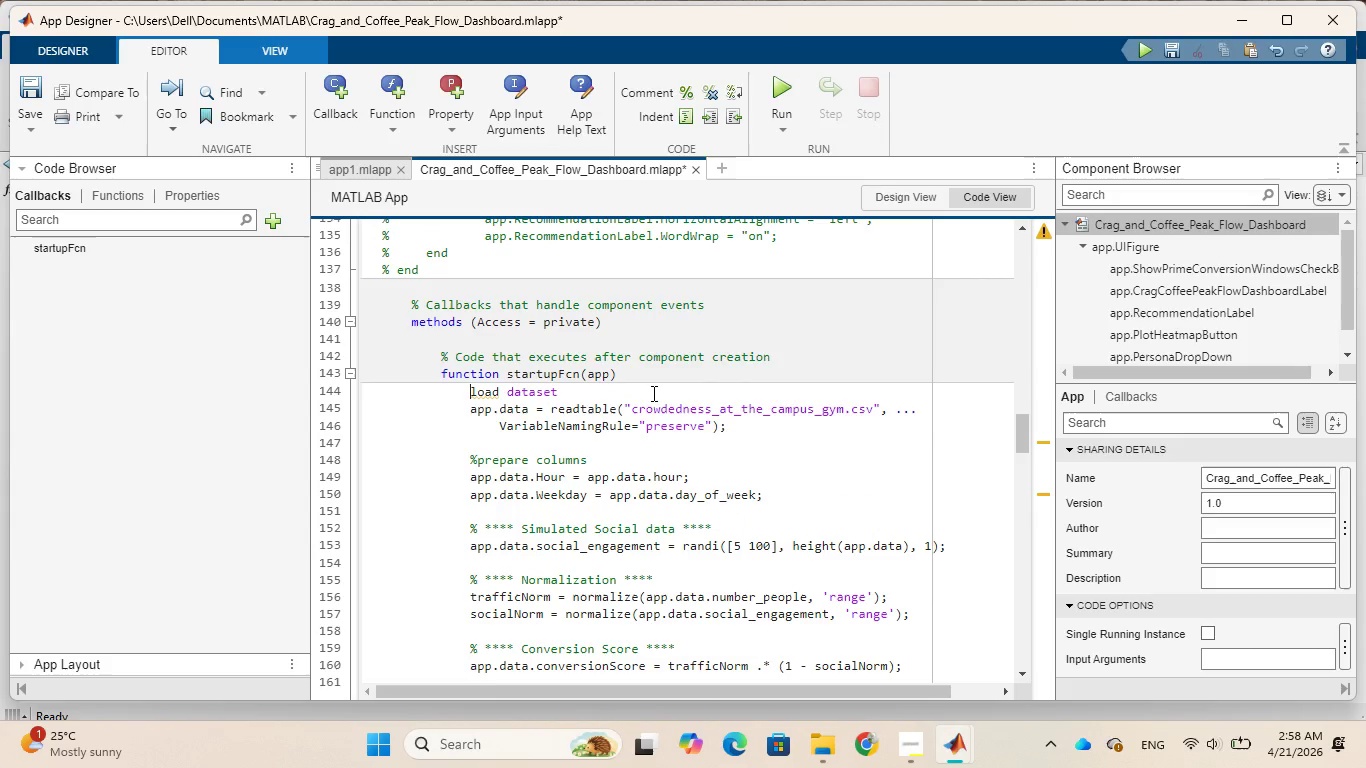 
left_click([689, 95])
 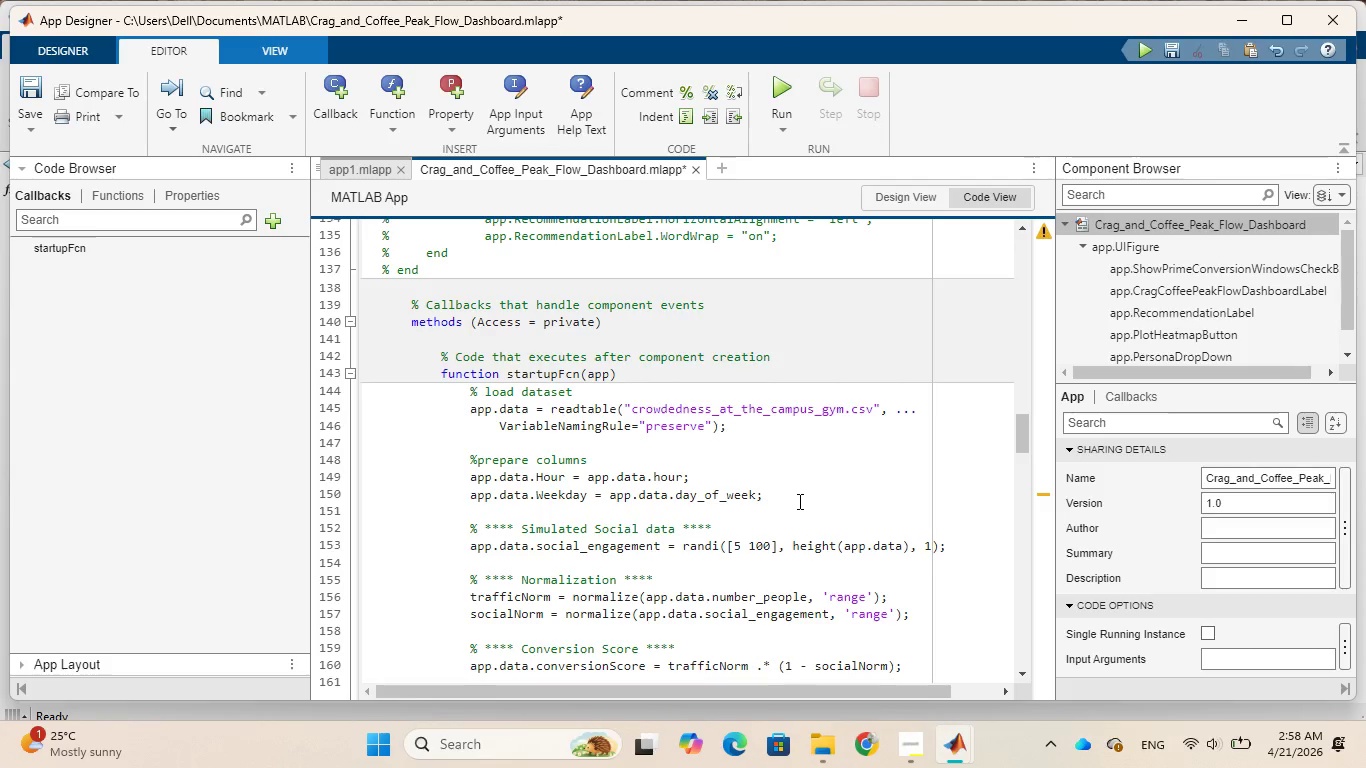 
wait(7.58)
 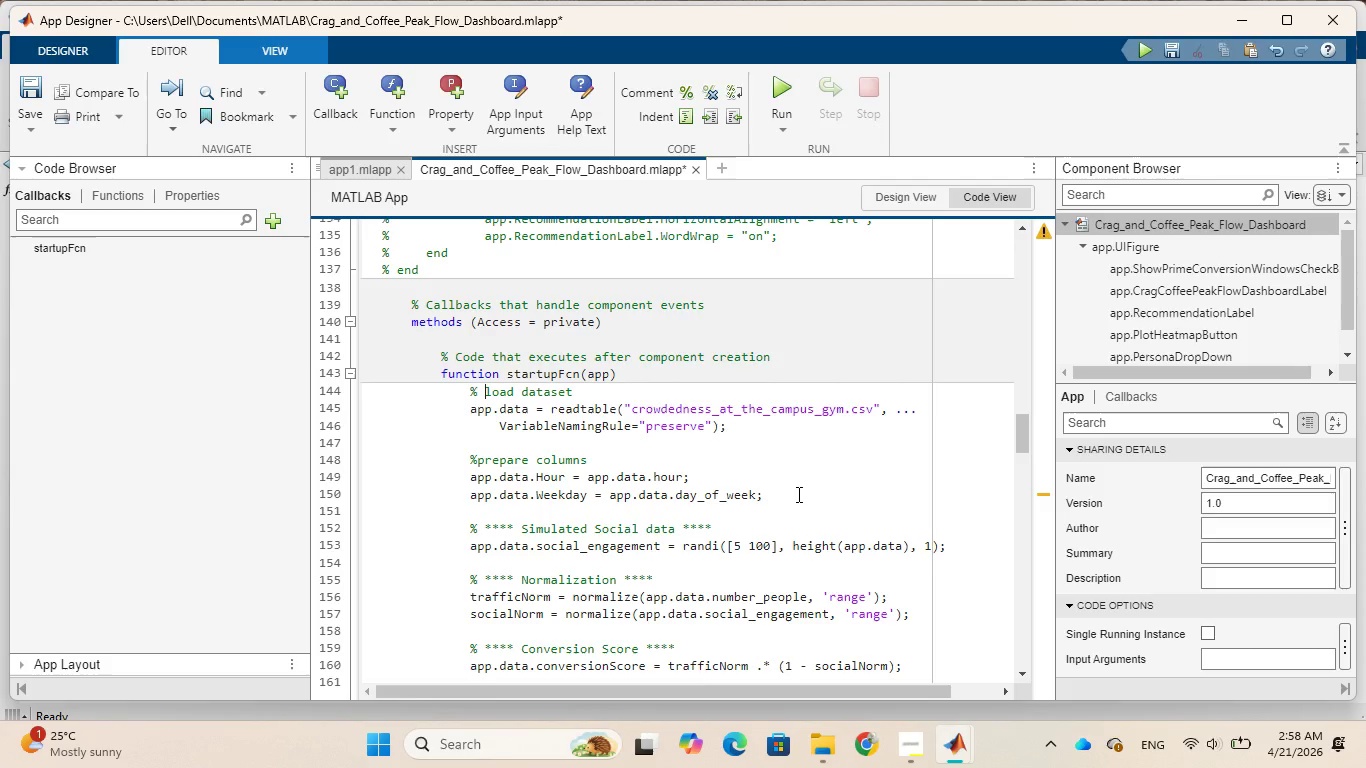 
scroll: coordinate [814, 414], scroll_direction: down, amount: 5.0
 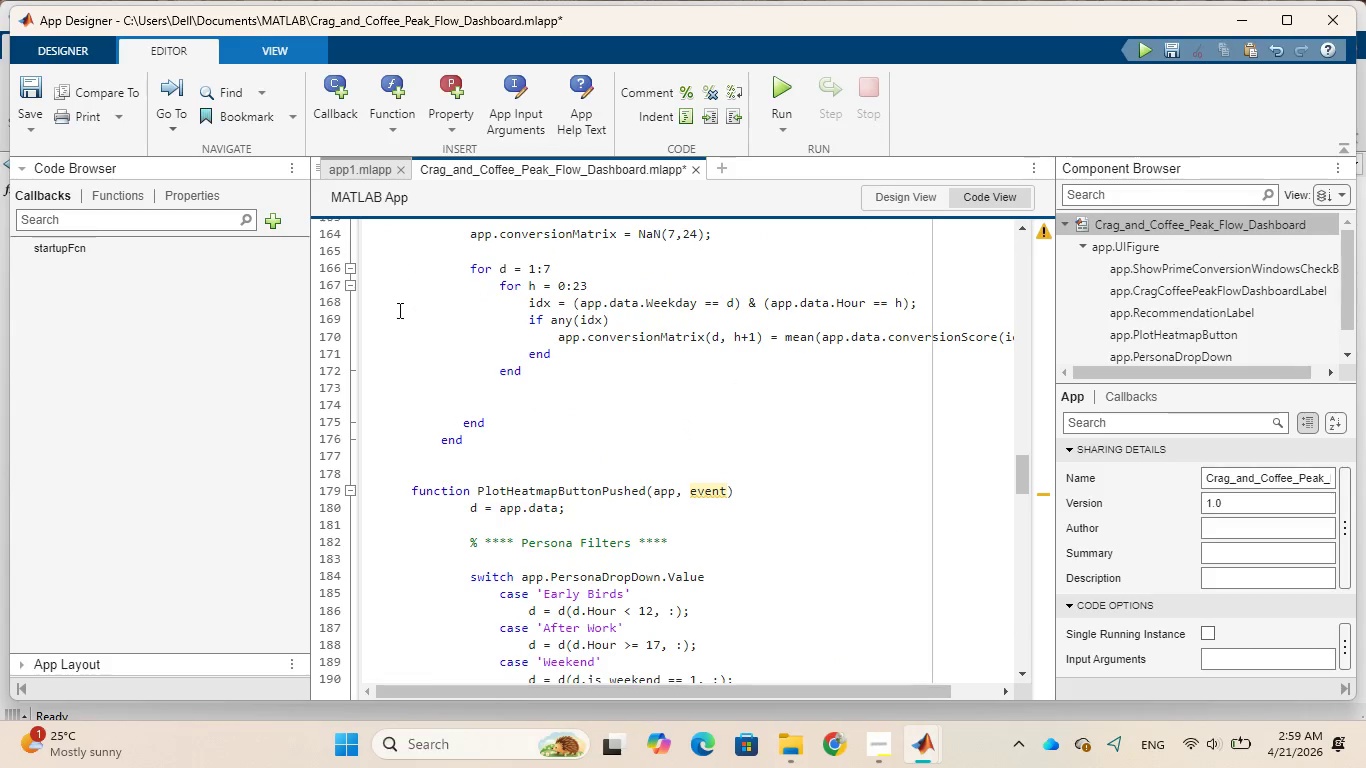 
wait(6.25)
 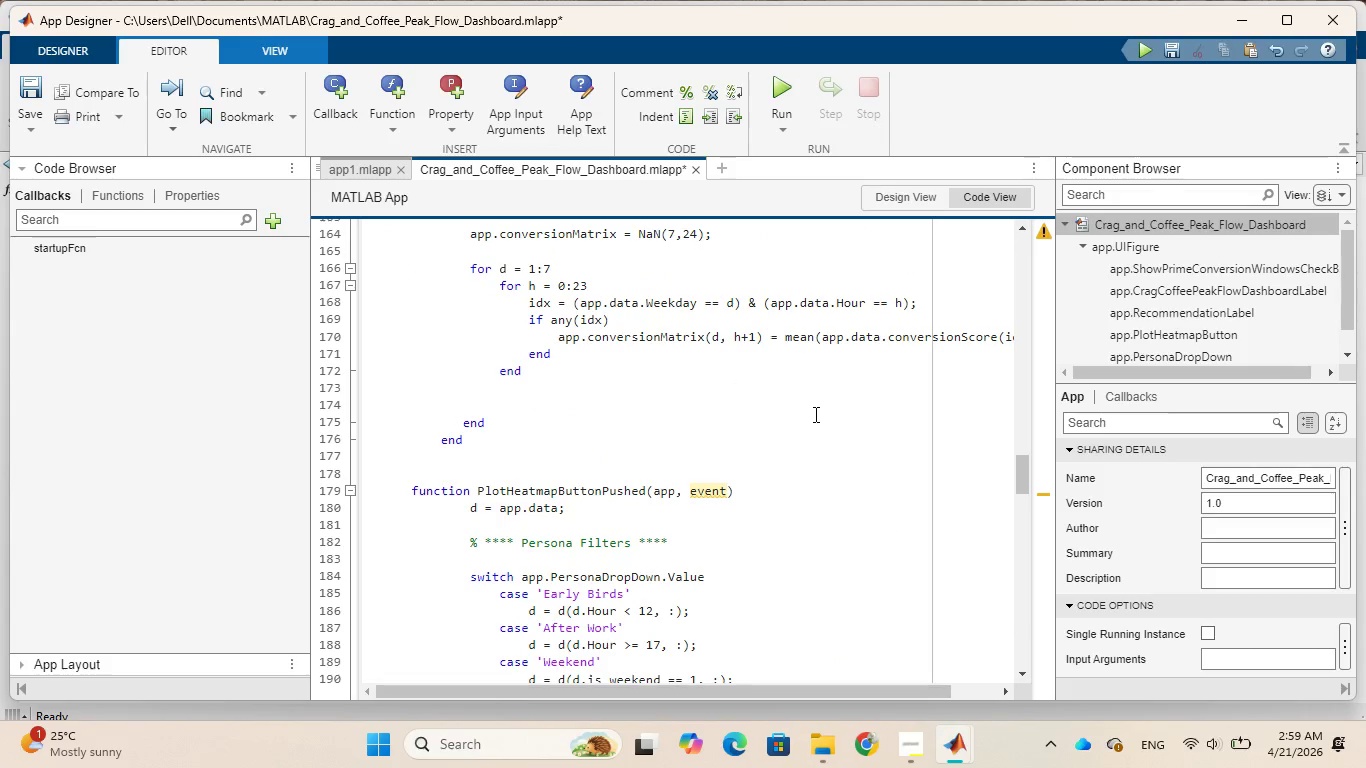 
left_click([42, 194])
 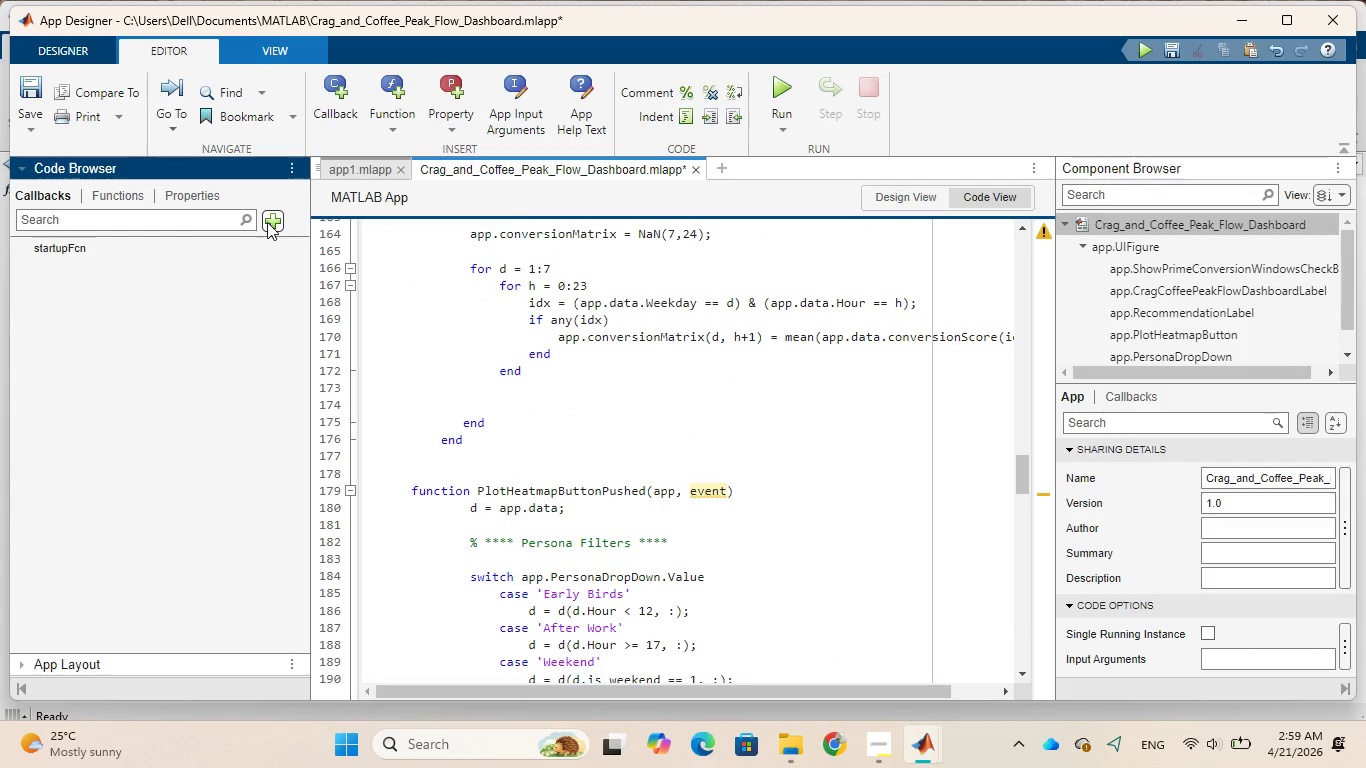 
left_click([267, 222])
 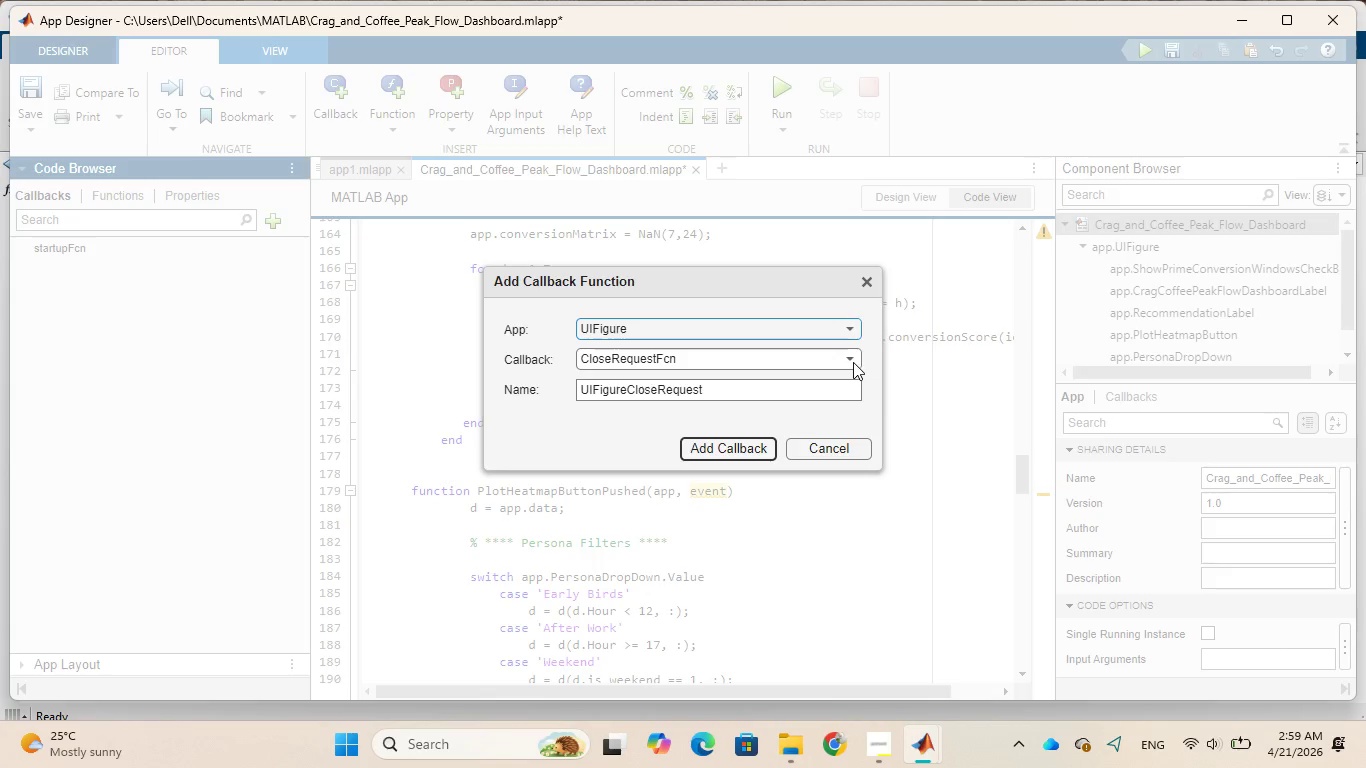 
wait(6.84)
 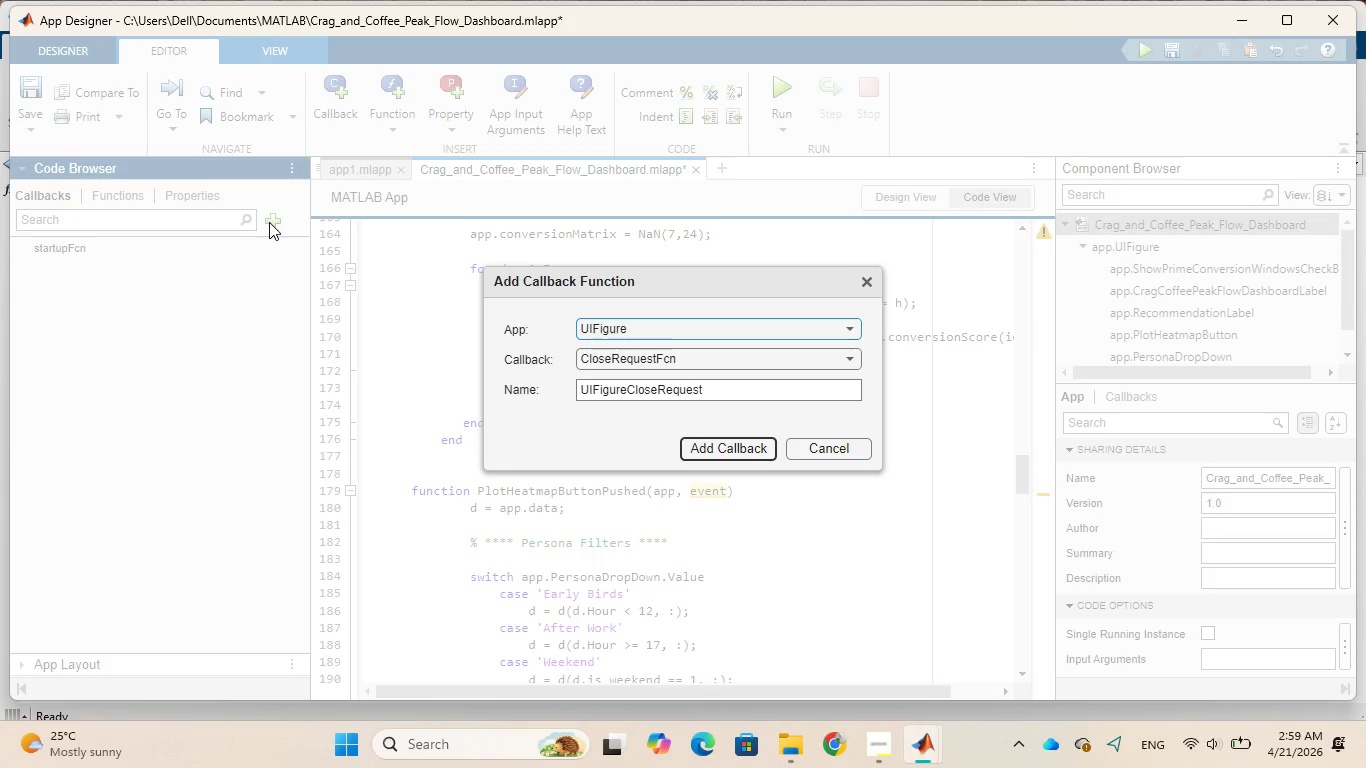 
left_click([851, 356])
 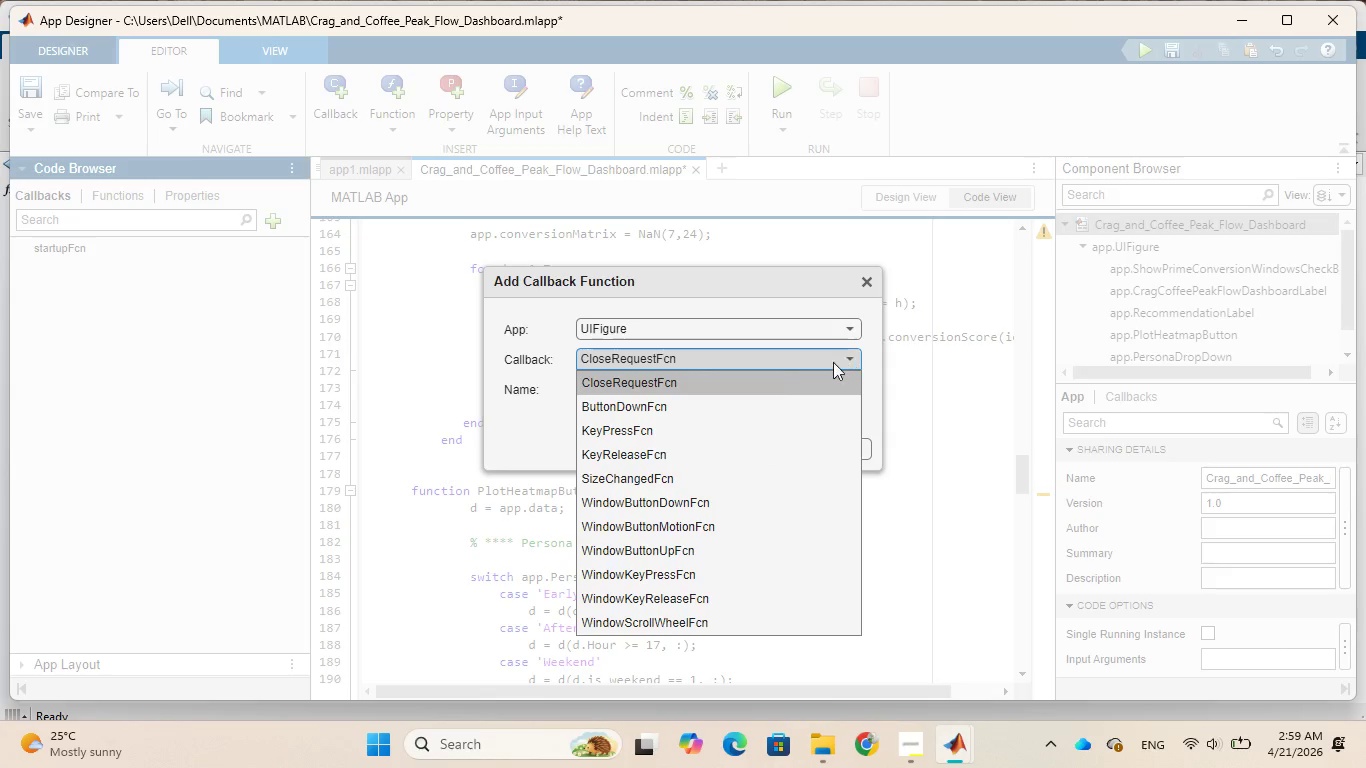 
left_click([428, 371])
 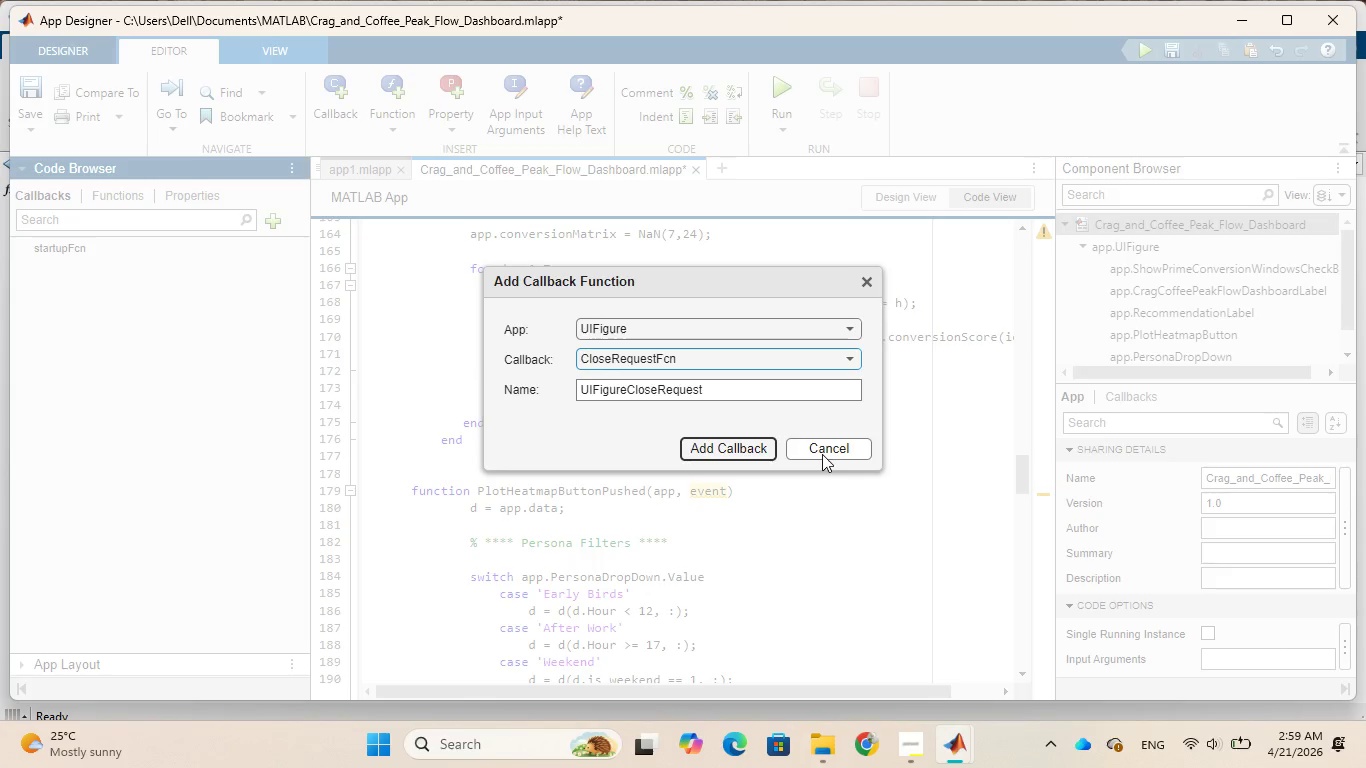 
left_click([822, 454])
 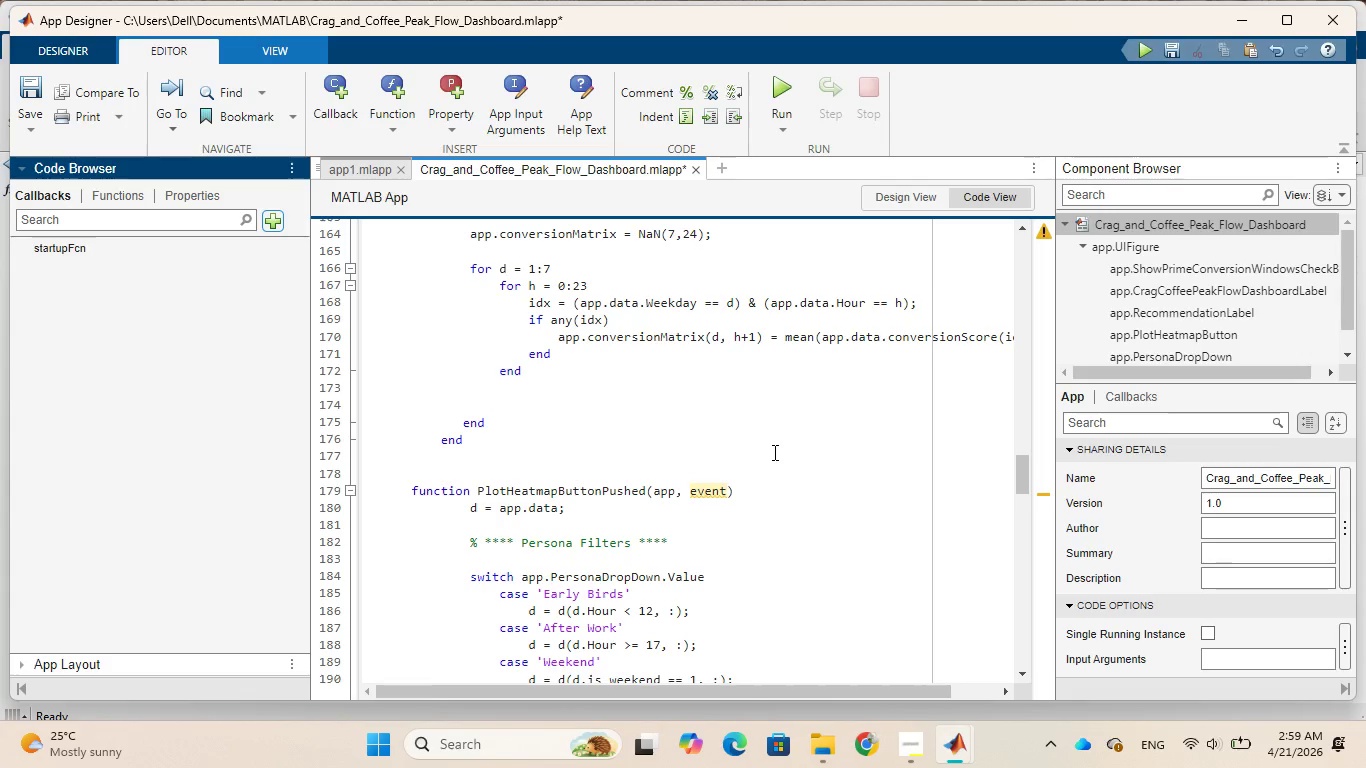 
scroll: coordinate [779, 454], scroll_direction: down, amount: 4.0
 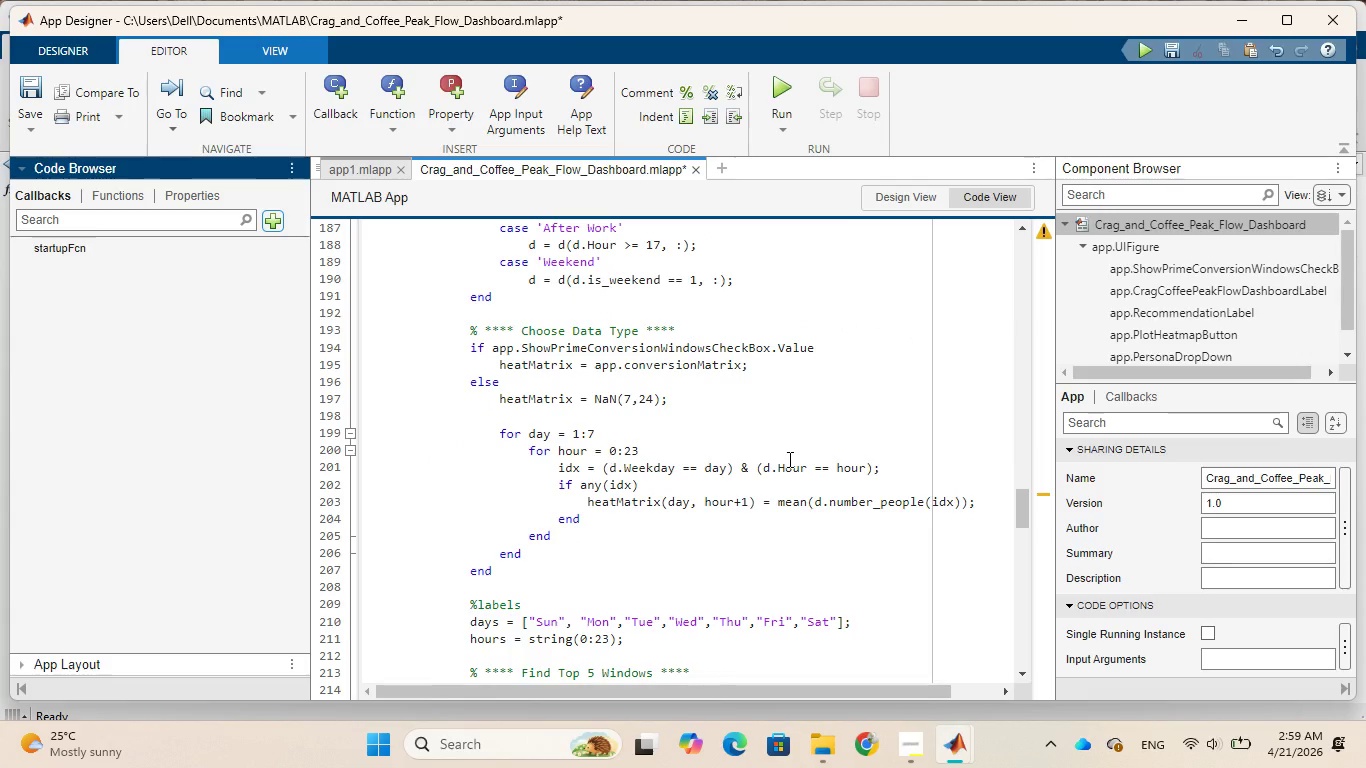 
wait(13.75)
 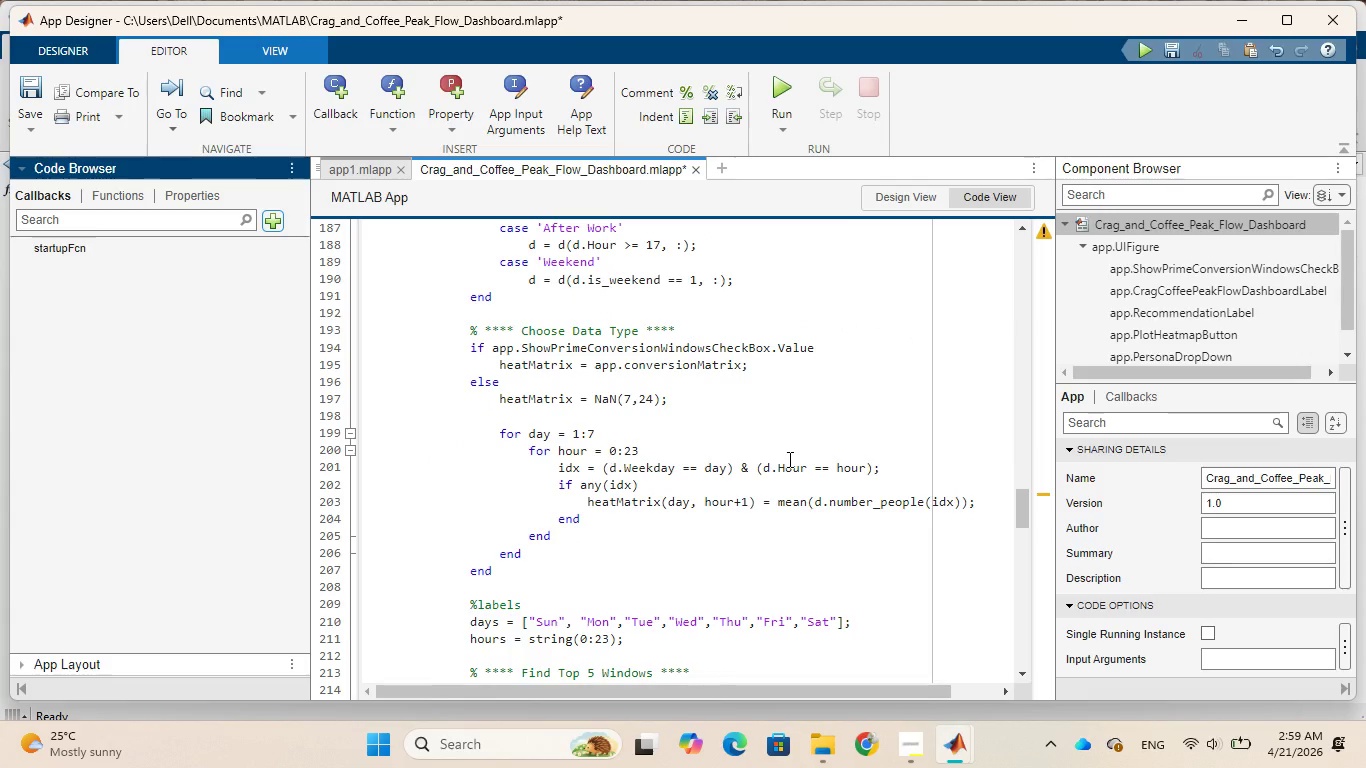 
scroll: coordinate [739, 540], scroll_direction: down, amount: 1.0
 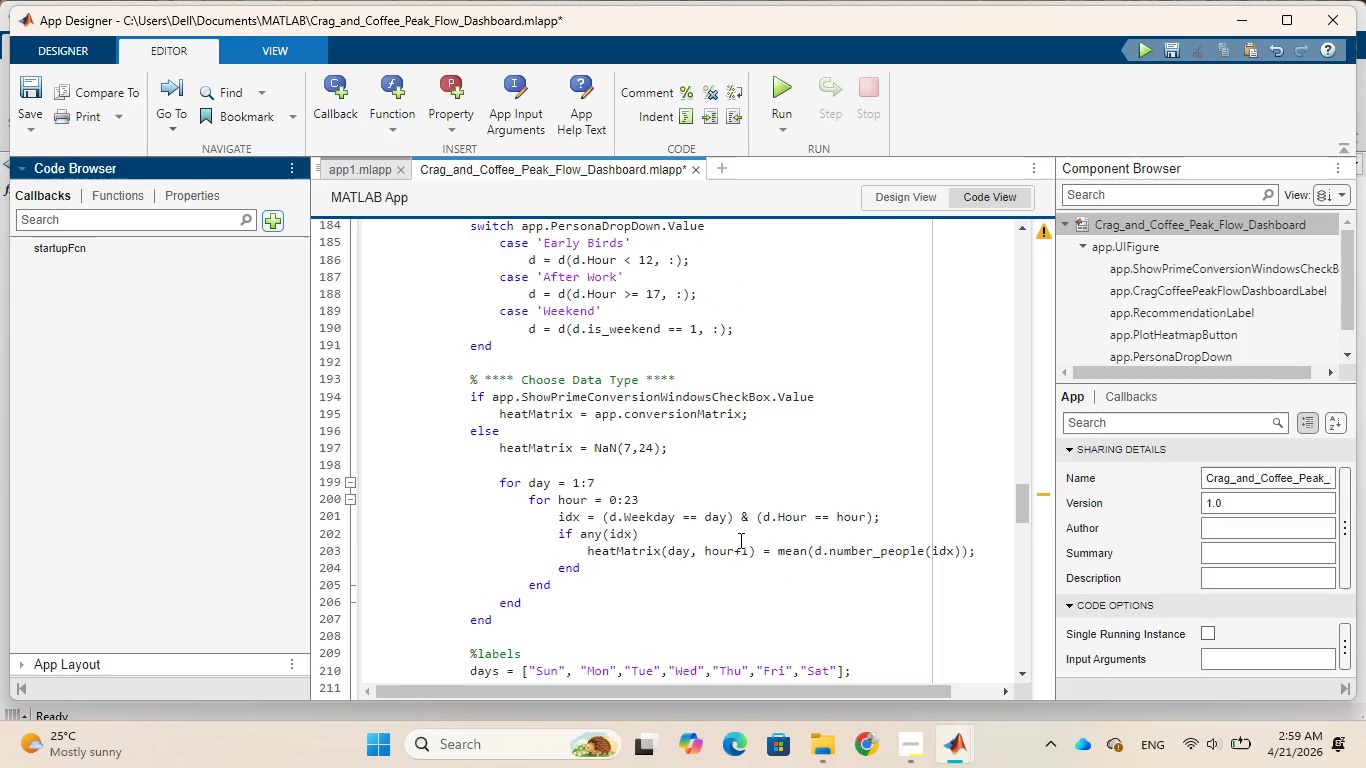 
scroll: coordinate [739, 540], scroll_direction: up, amount: 4.0
 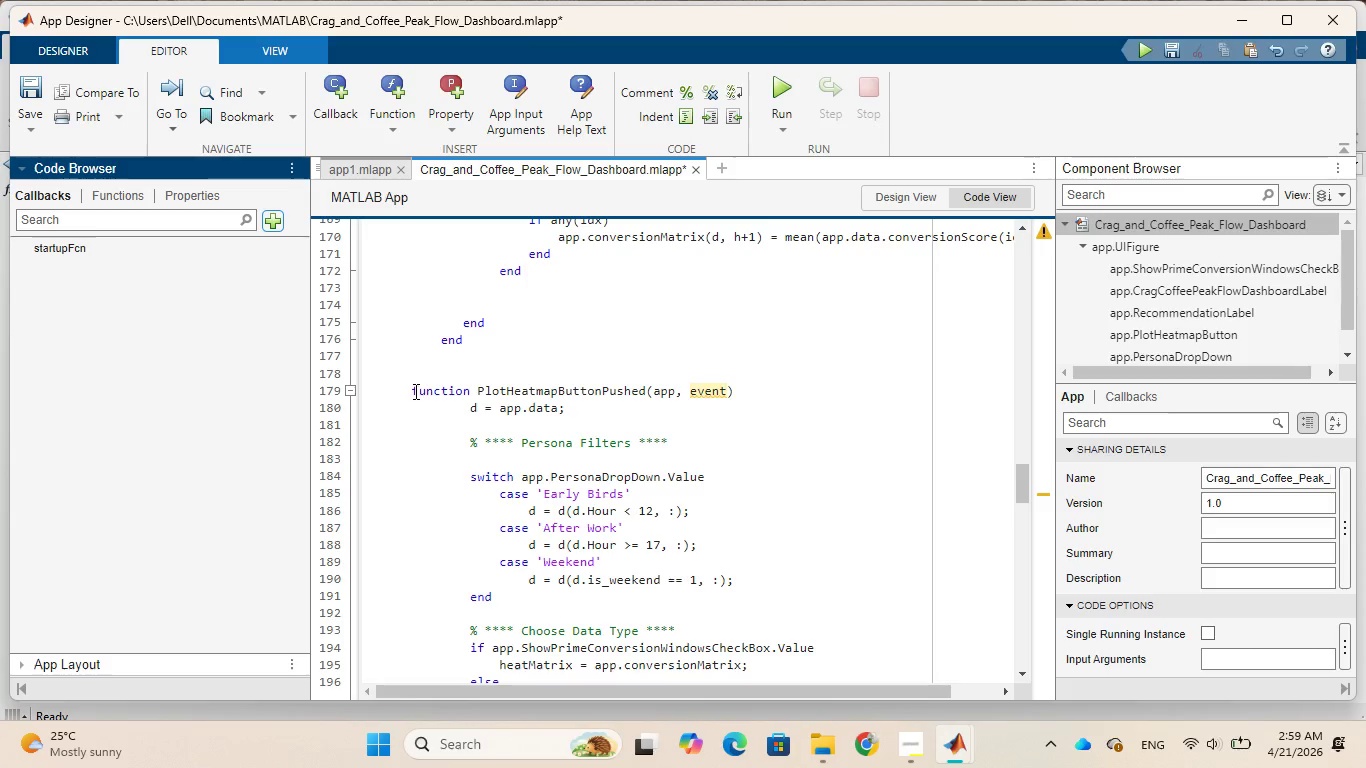 
left_click_drag(start_coordinate=[410, 390], to_coordinate=[878, 469])
 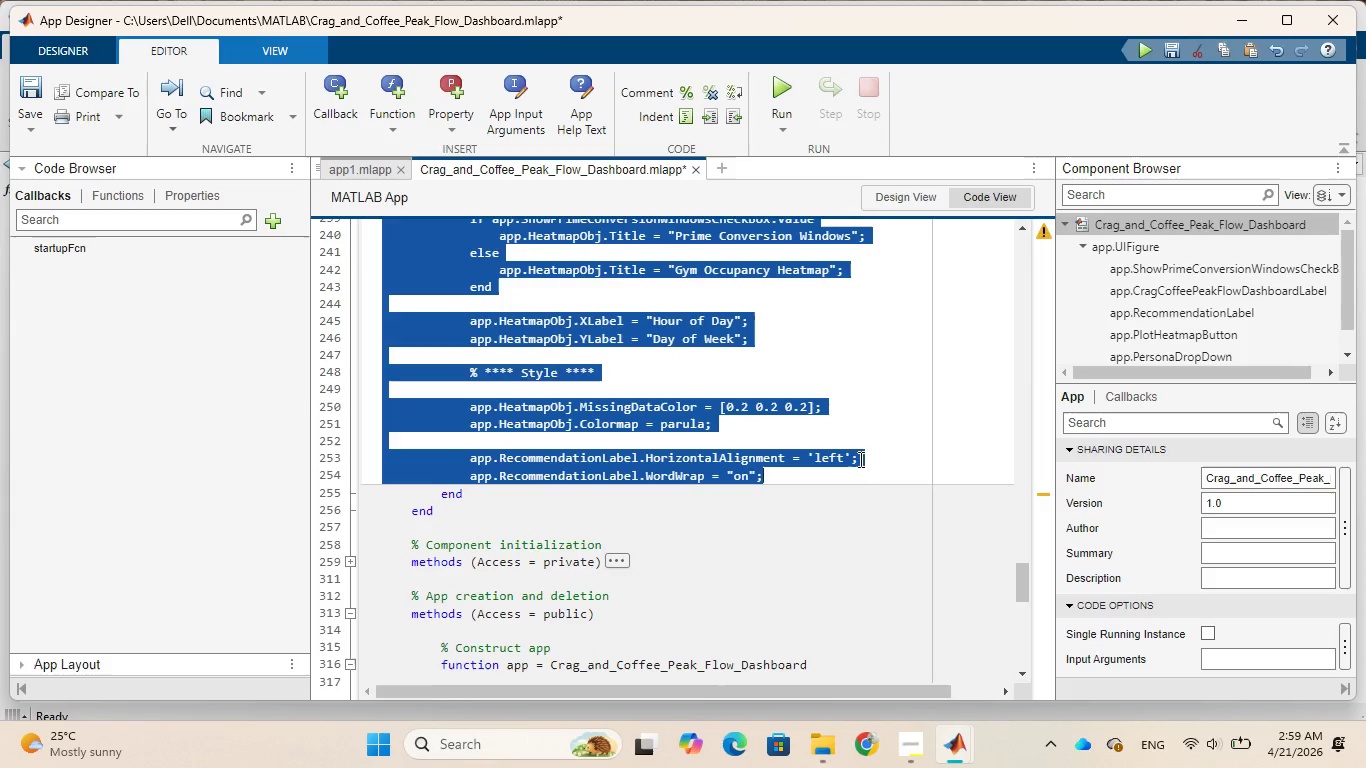 
scroll: coordinate [700, 647], scroll_direction: down, amount: 9.0
 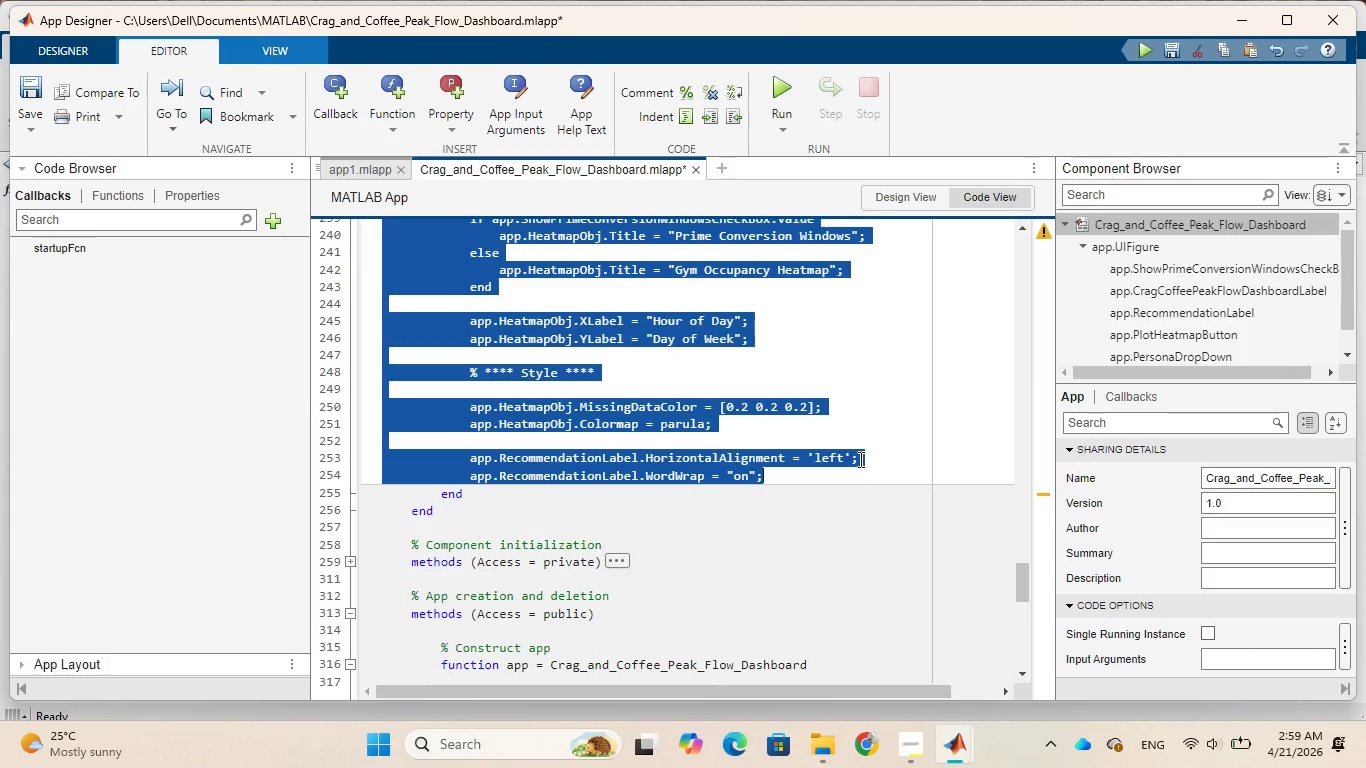 
left_click([691, 92])
 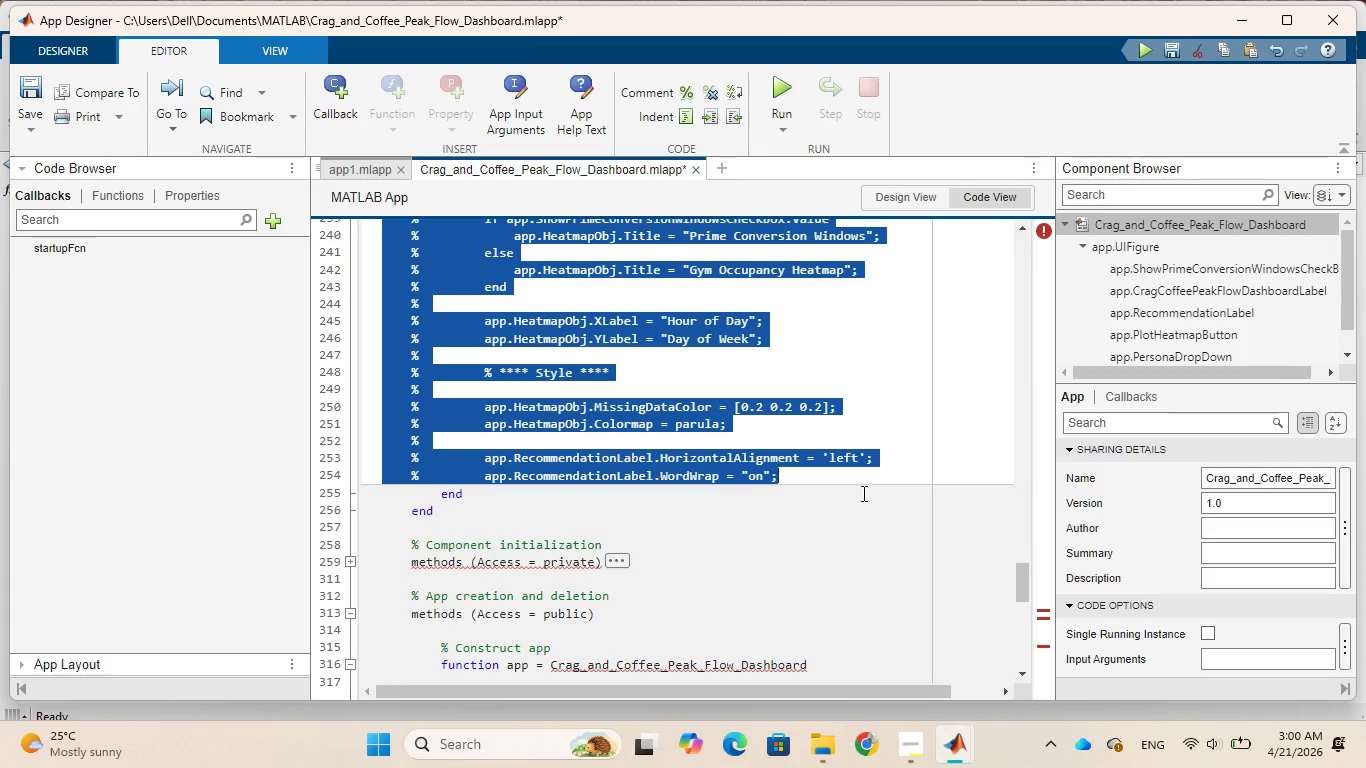 
wait(6.72)
 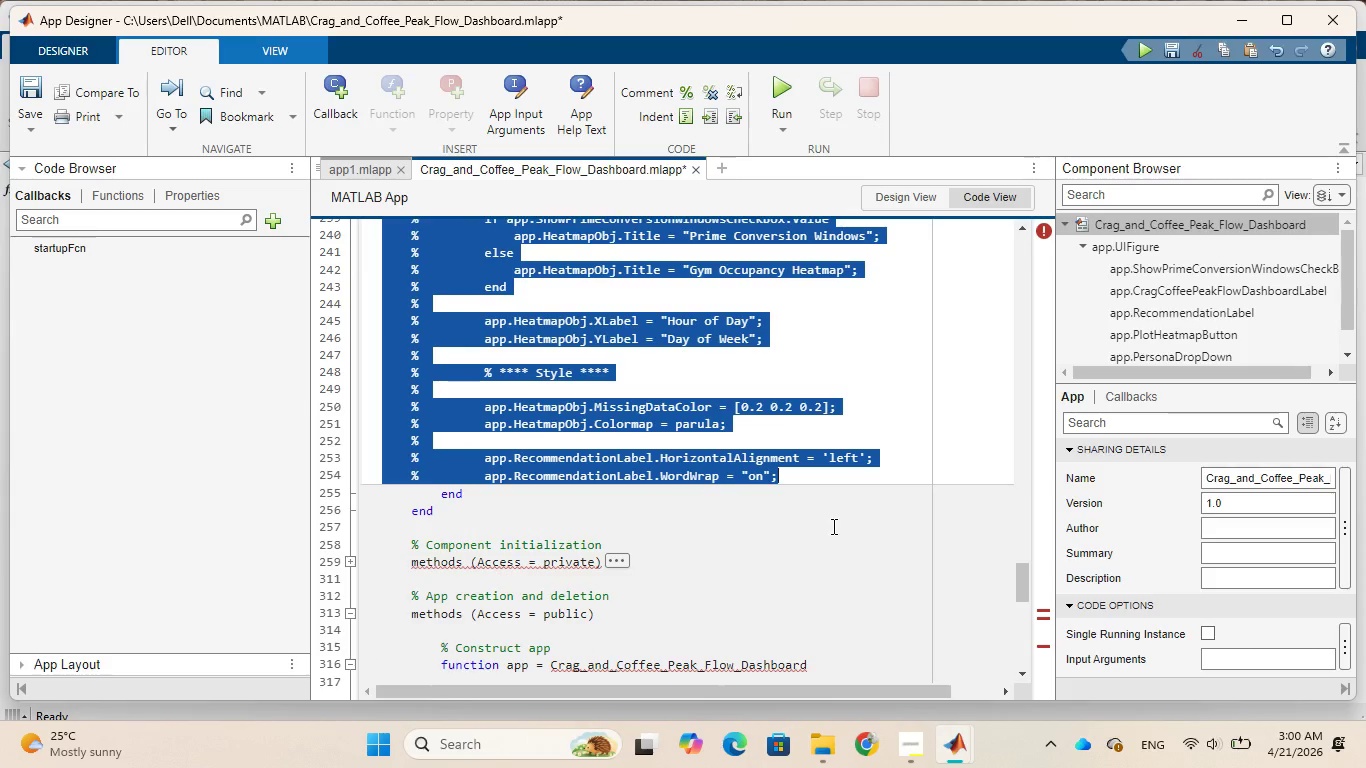 
scroll: coordinate [870, 488], scroll_direction: up, amount: 6.0
 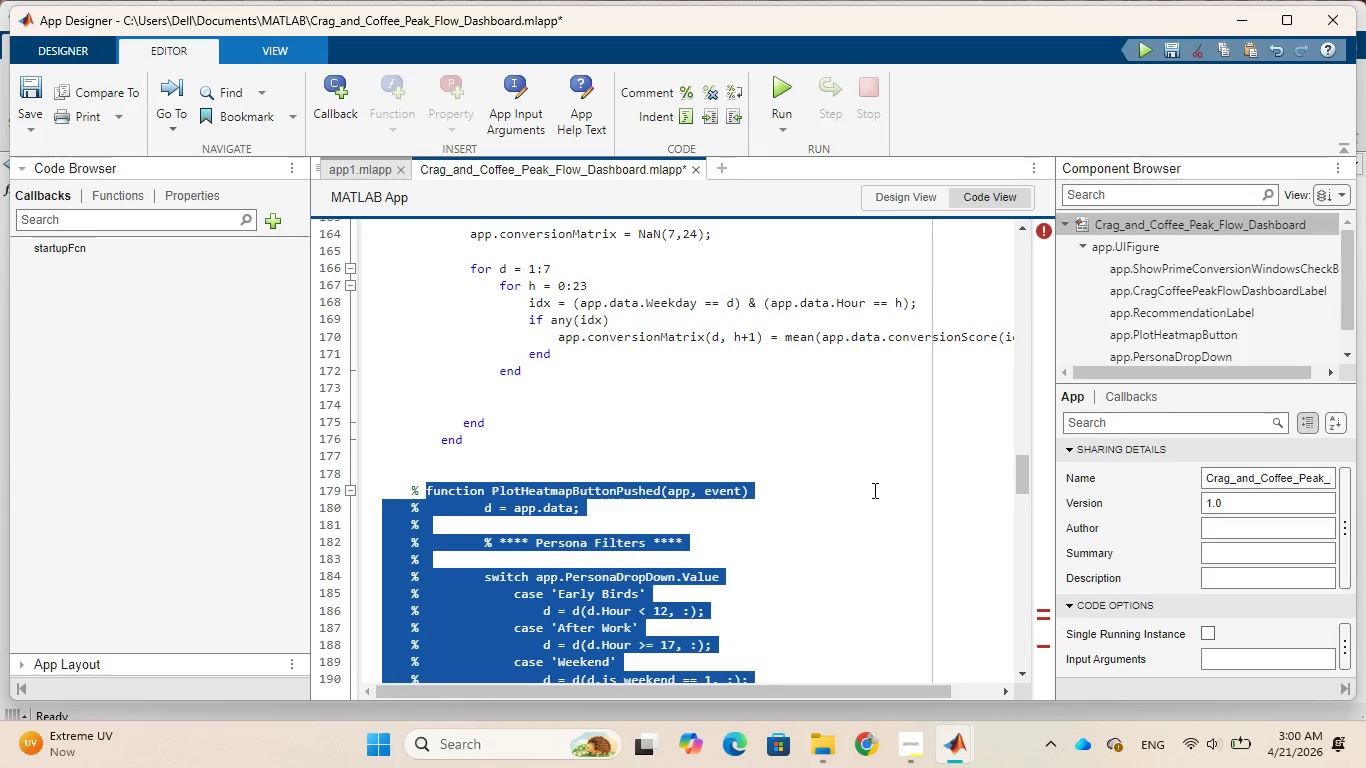 
wait(6.0)
 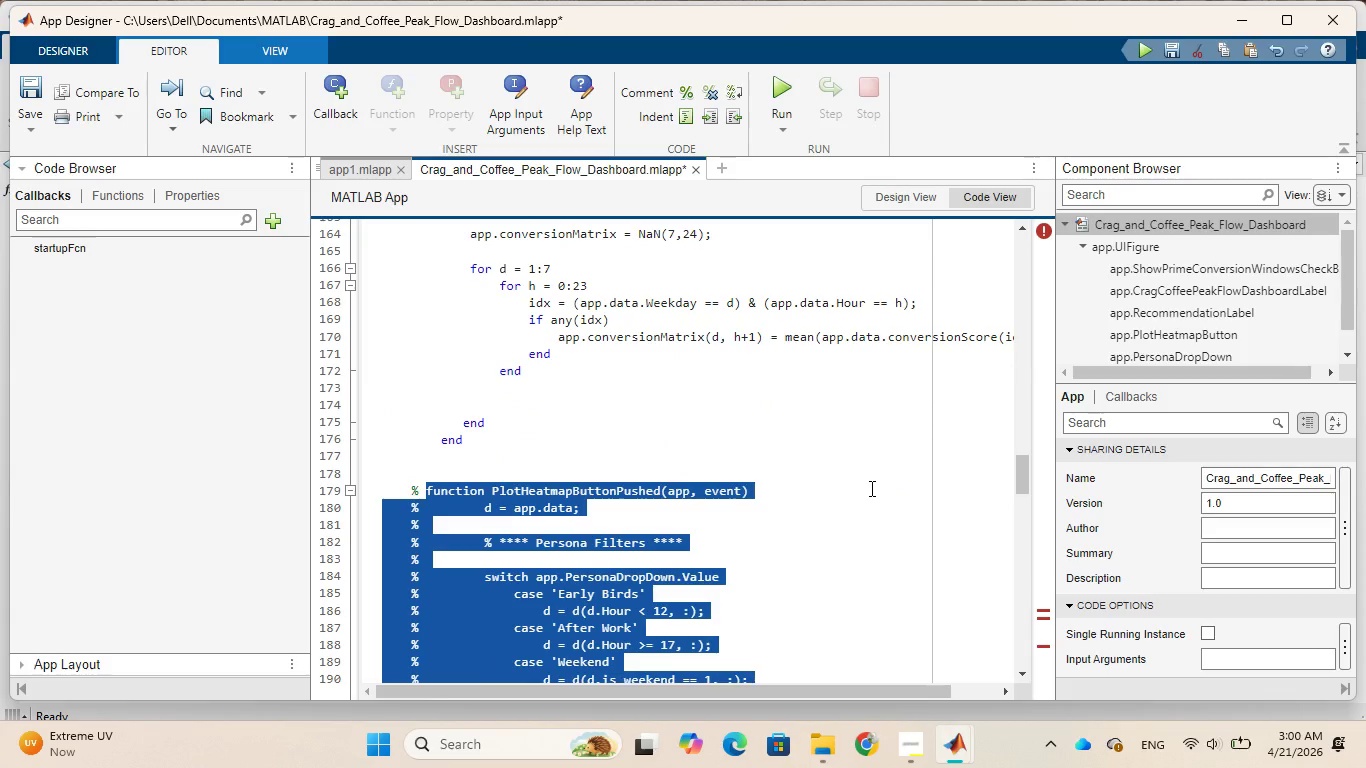 
scroll: coordinate [866, 460], scroll_direction: up, amount: 5.0
 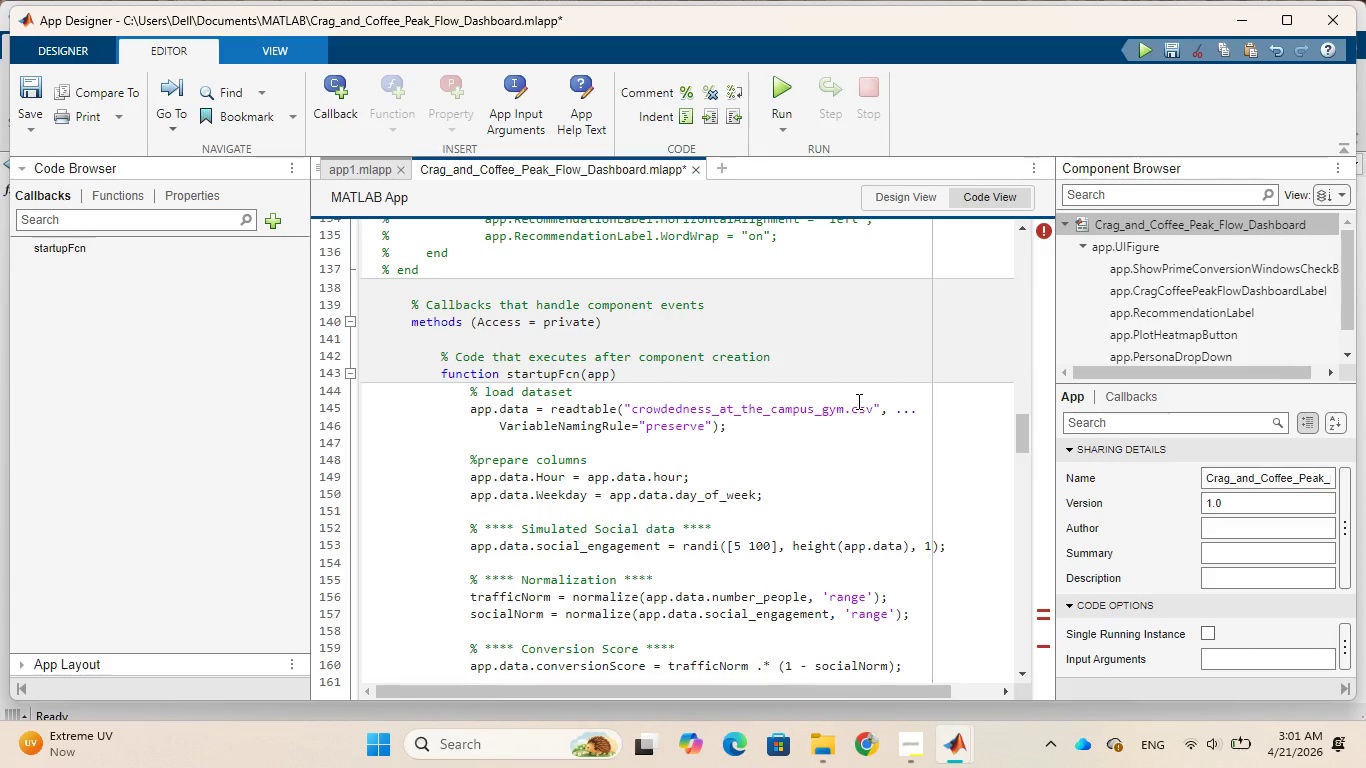 
wait(47.62)
 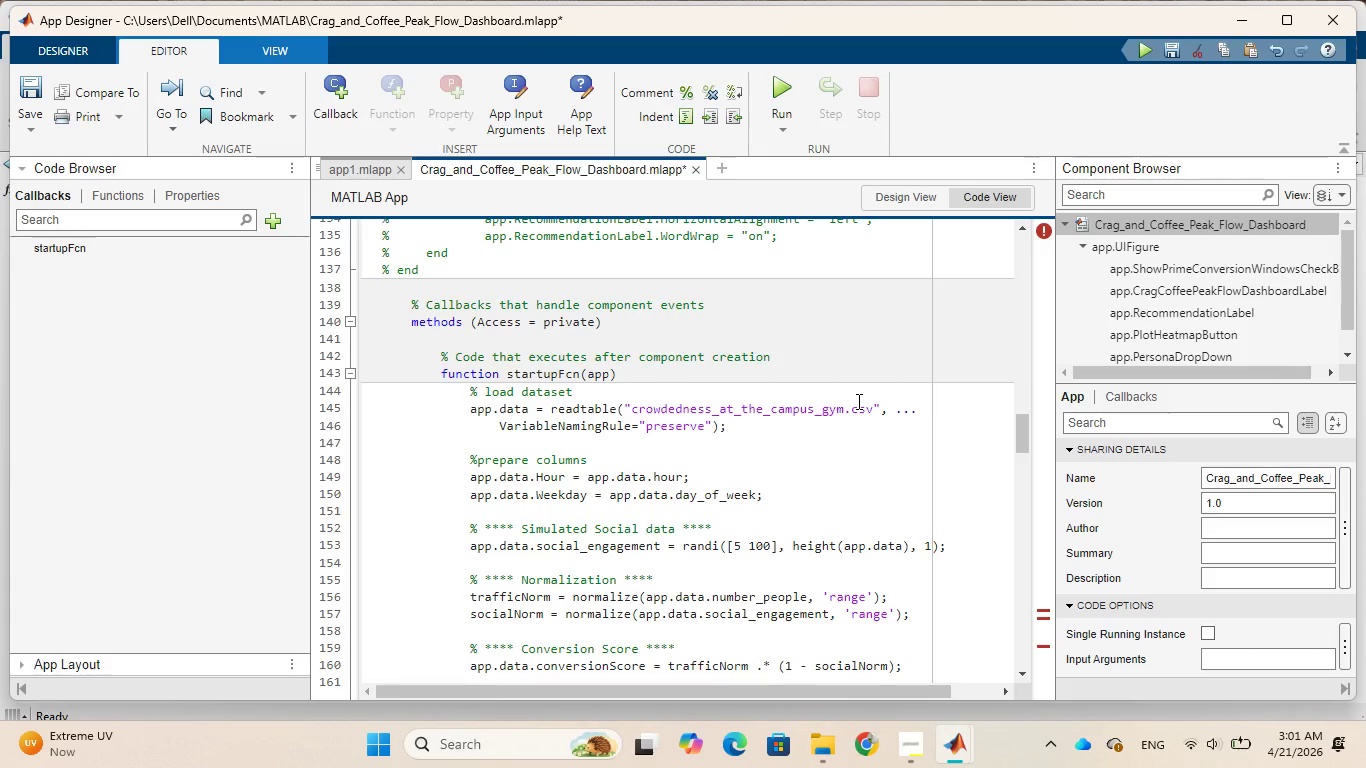 
left_click([135, 196])
 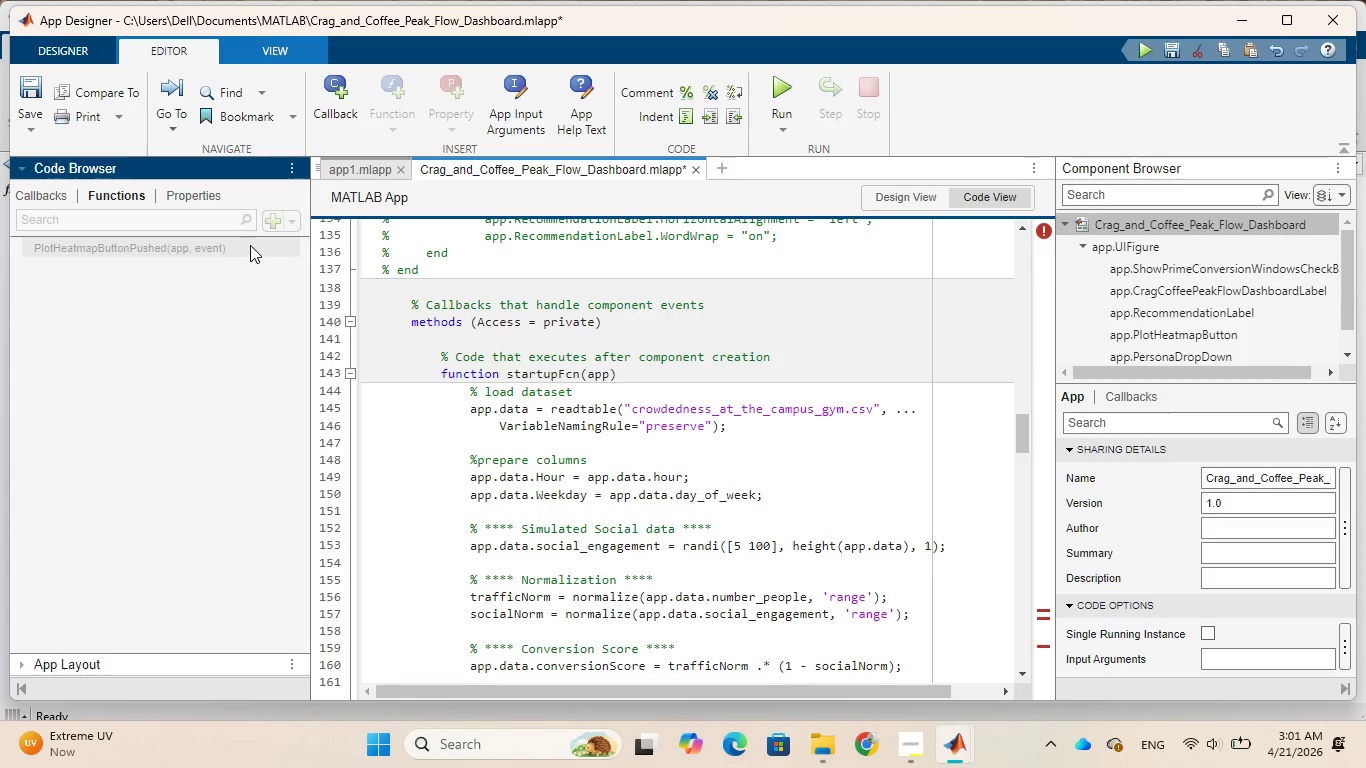 
left_click([269, 222])
 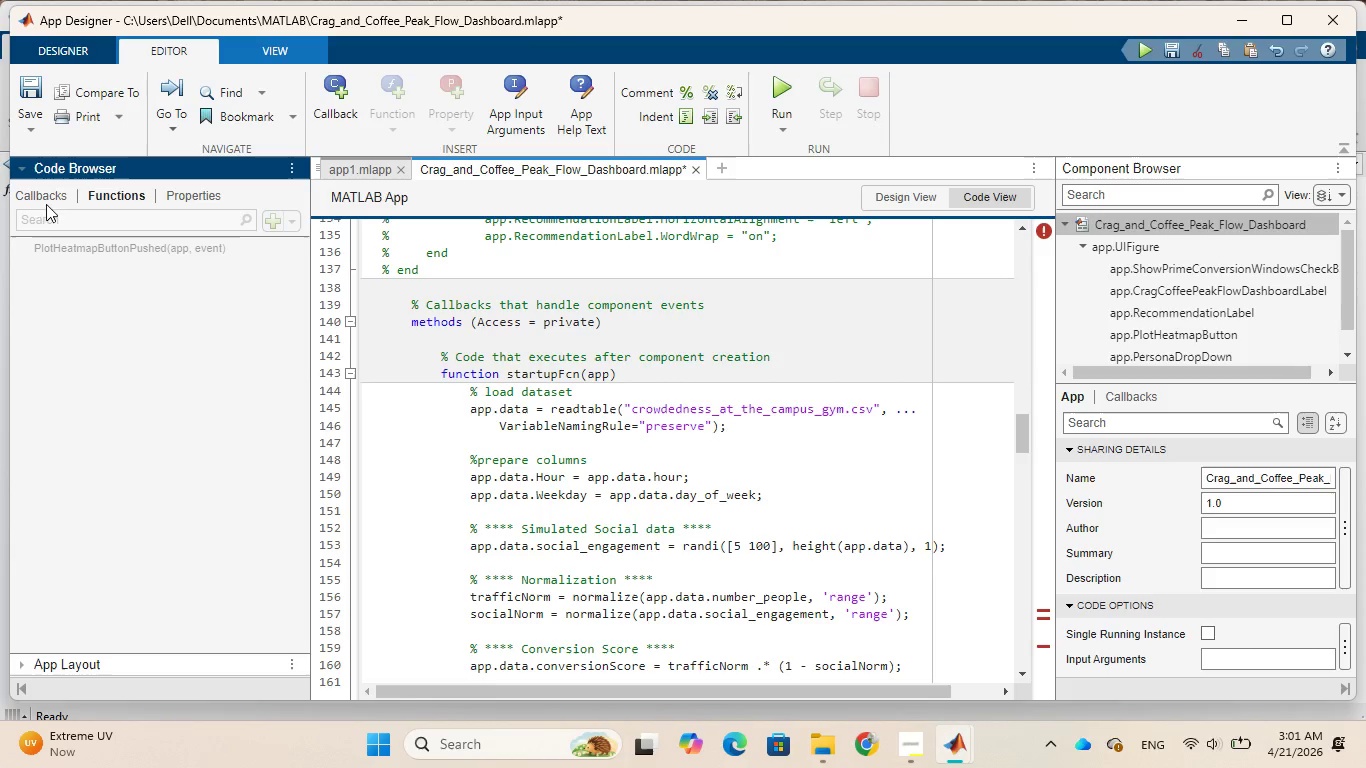 
left_click([44, 197])
 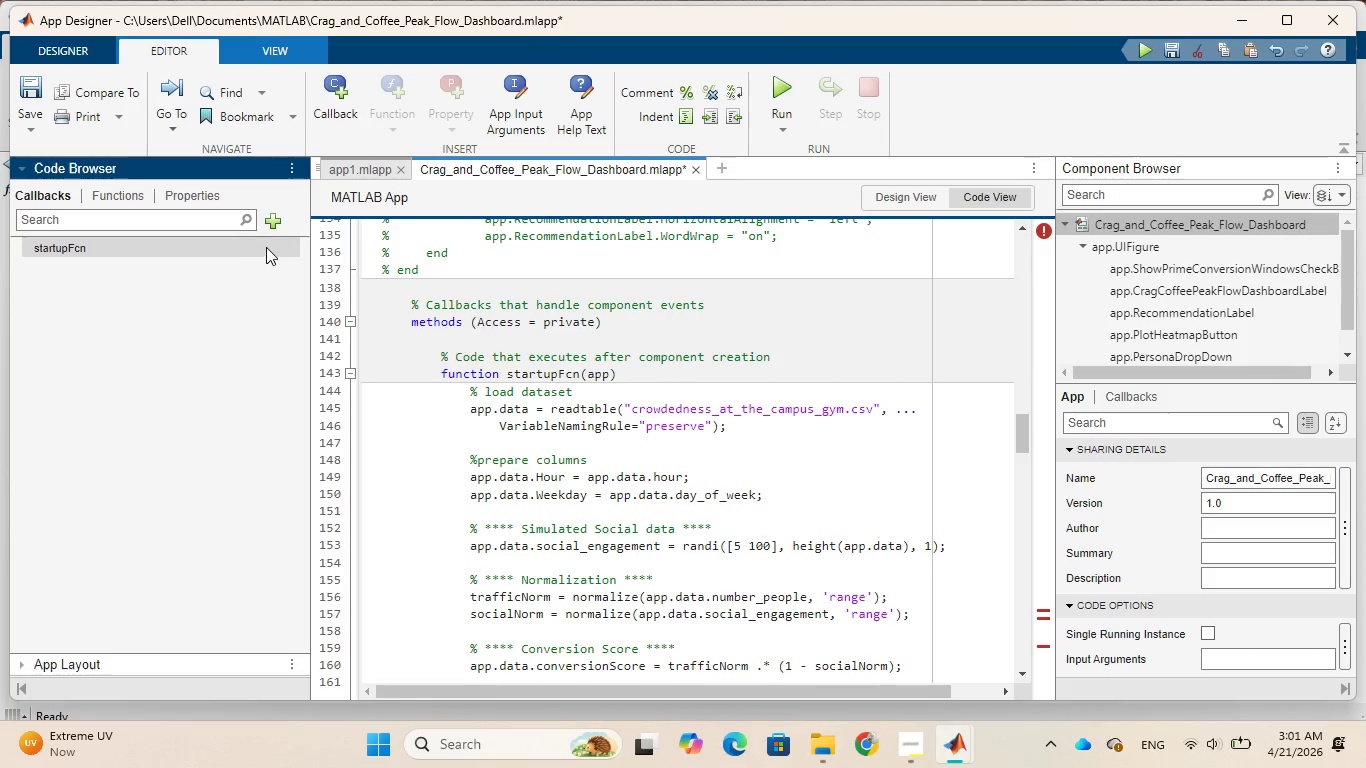 
left_click([272, 218])
 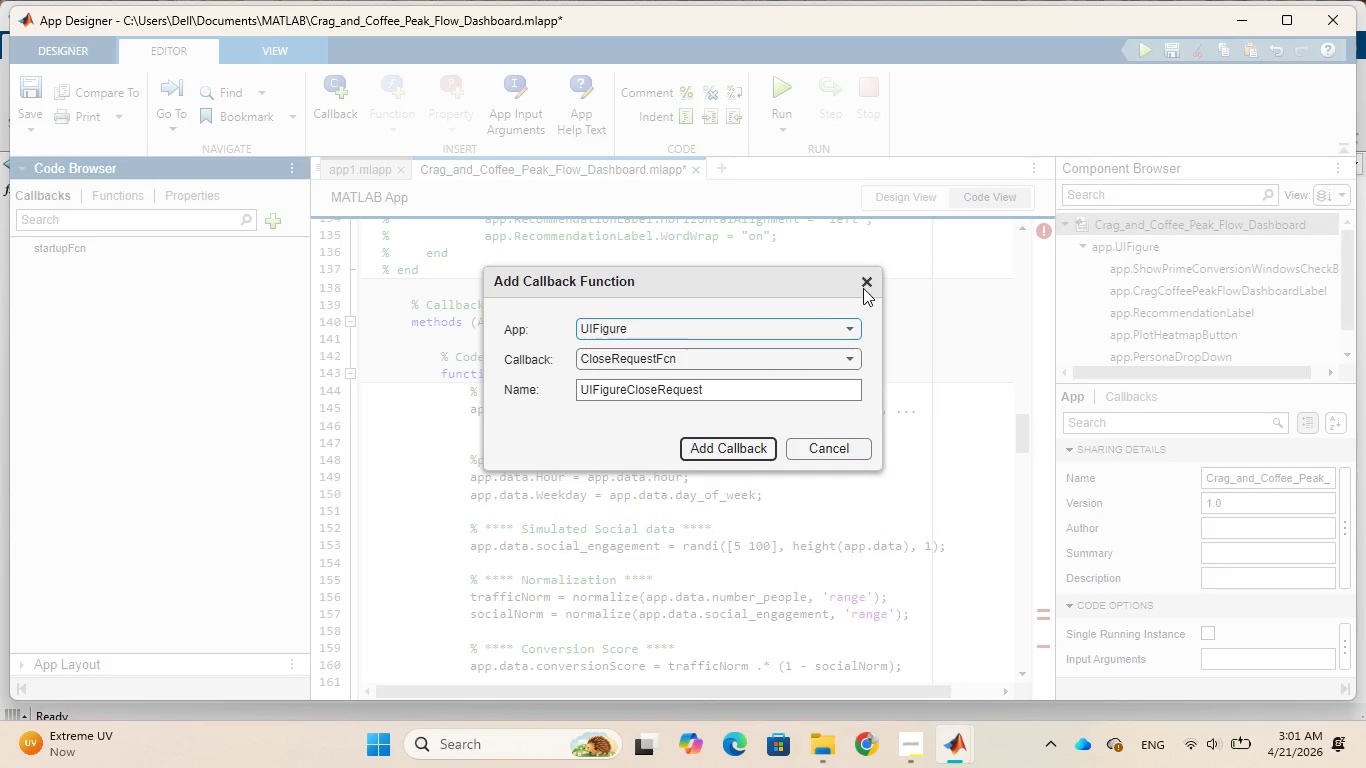 
left_click([866, 279])
 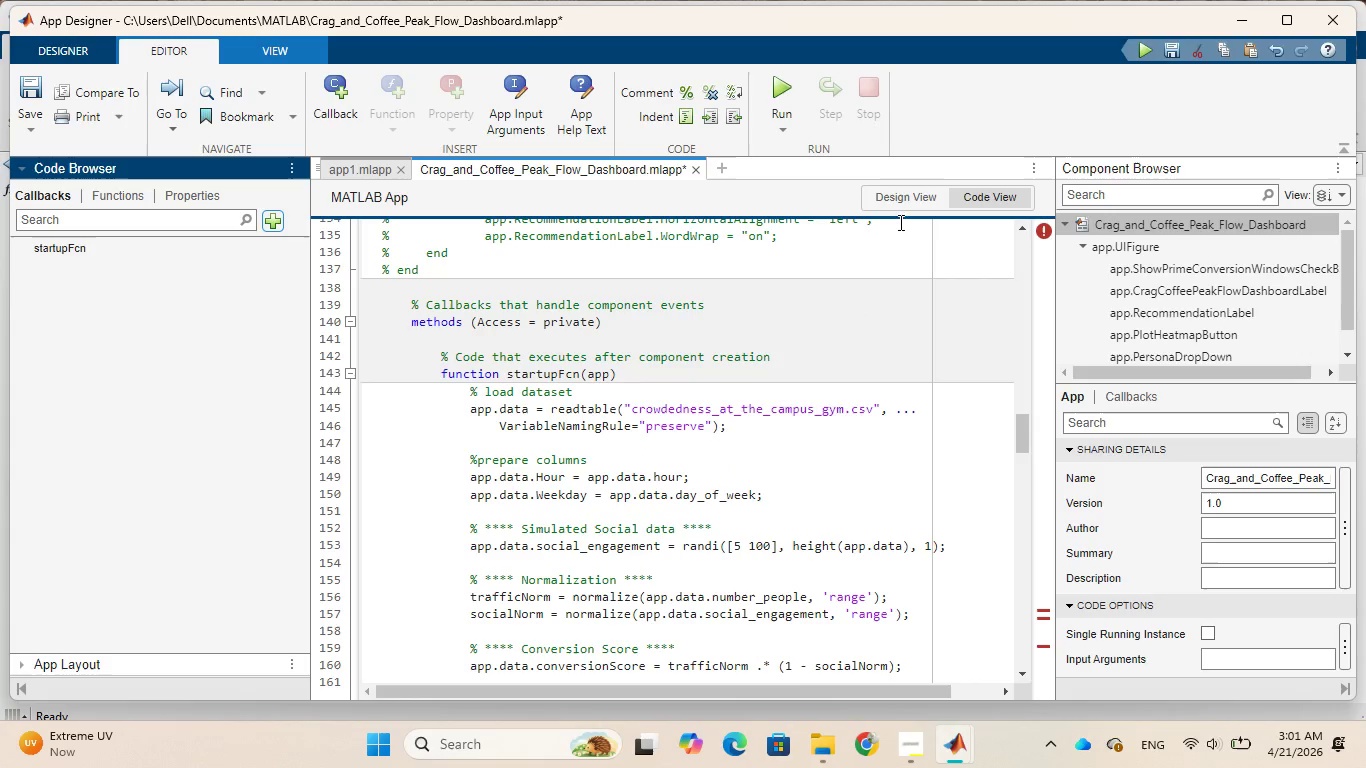 
left_click([899, 199])
 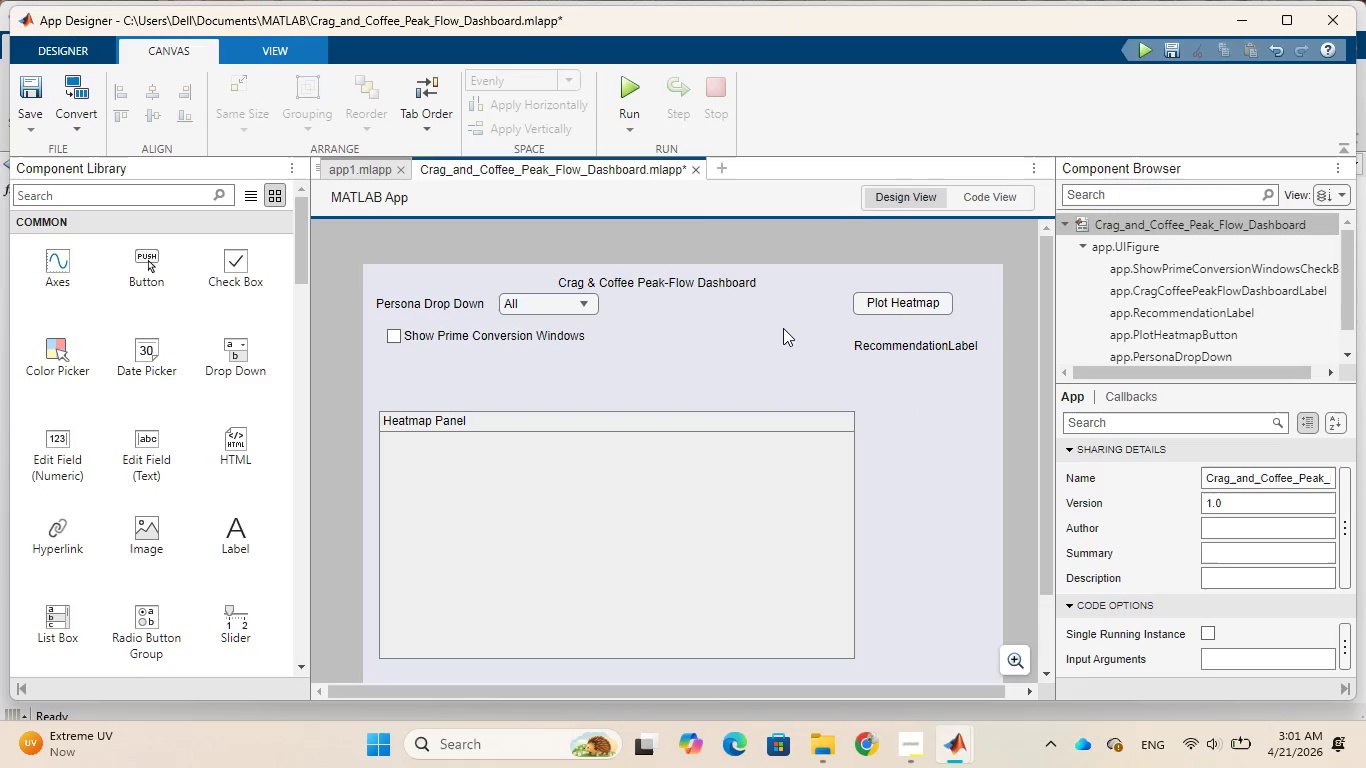 
wait(6.38)
 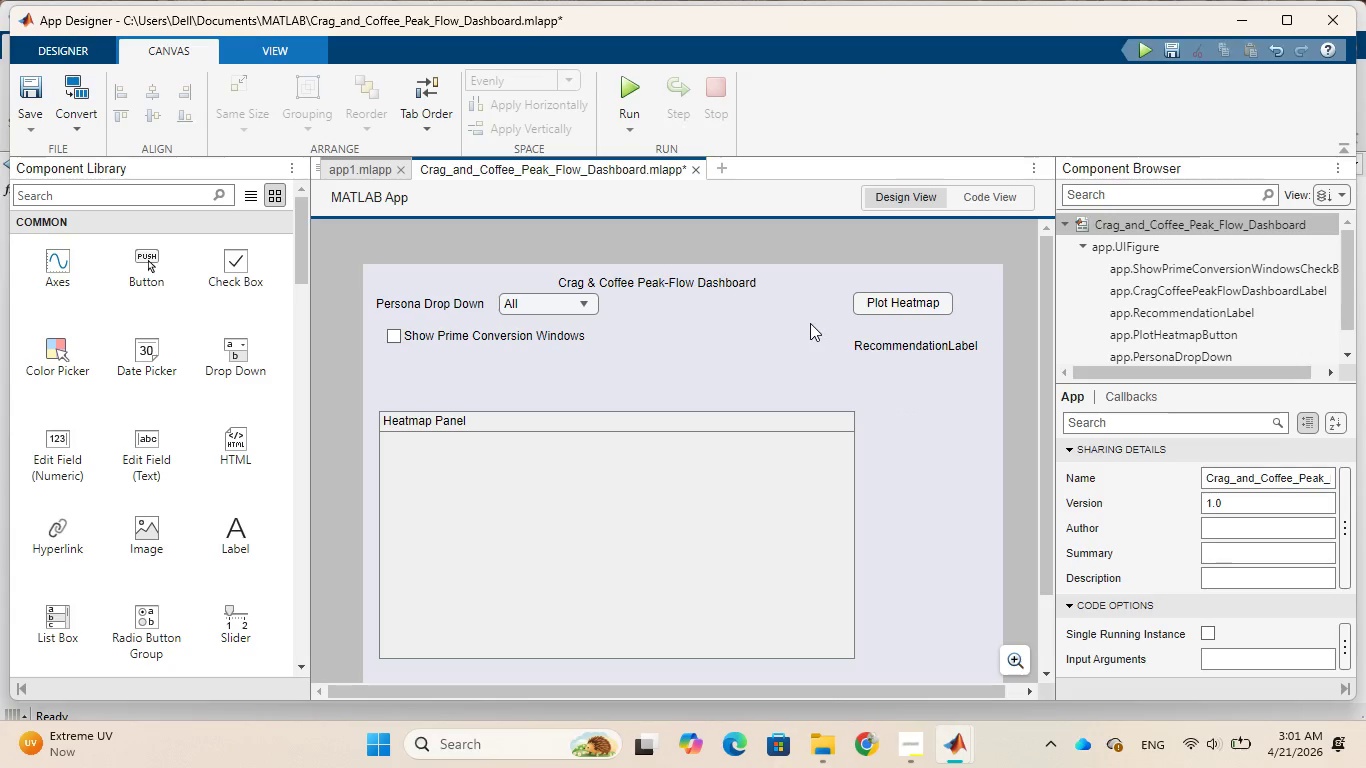 
left_click([883, 308])
 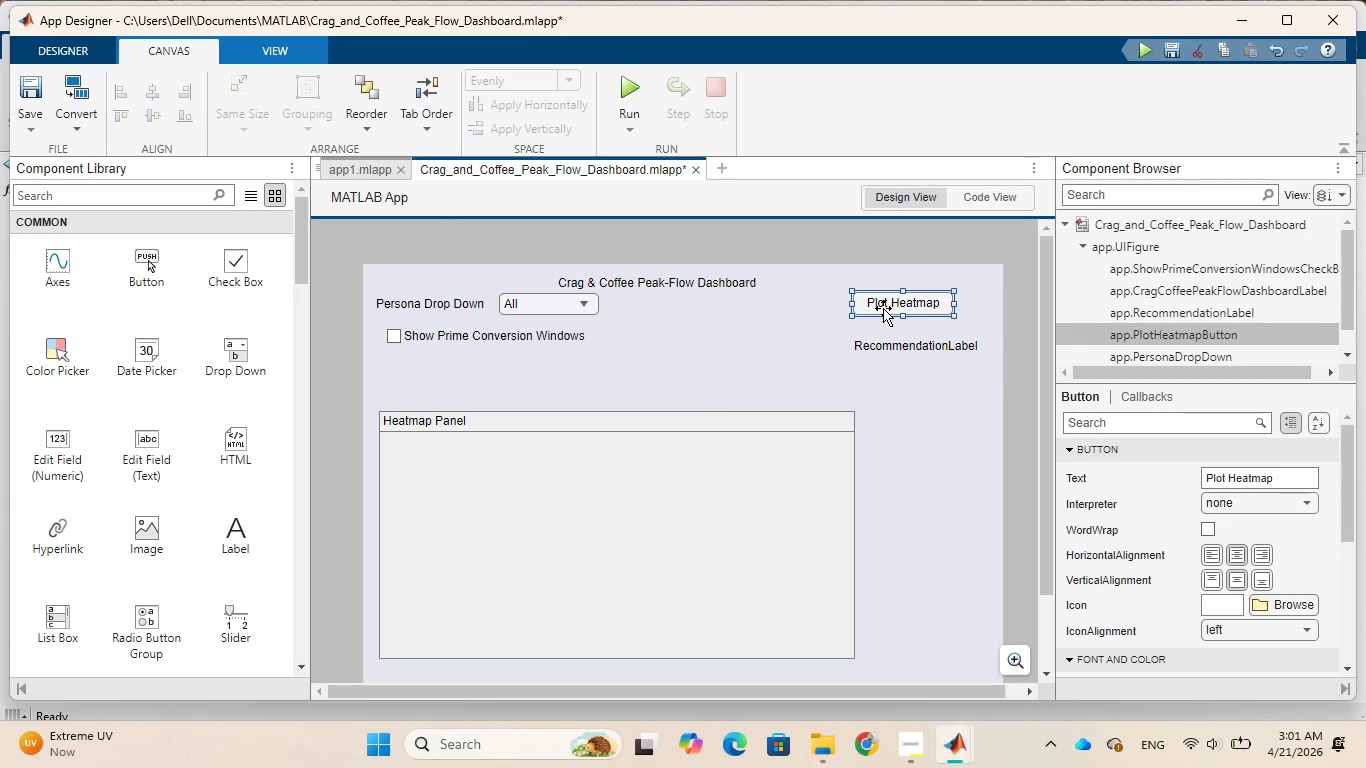 
right_click([883, 308])
 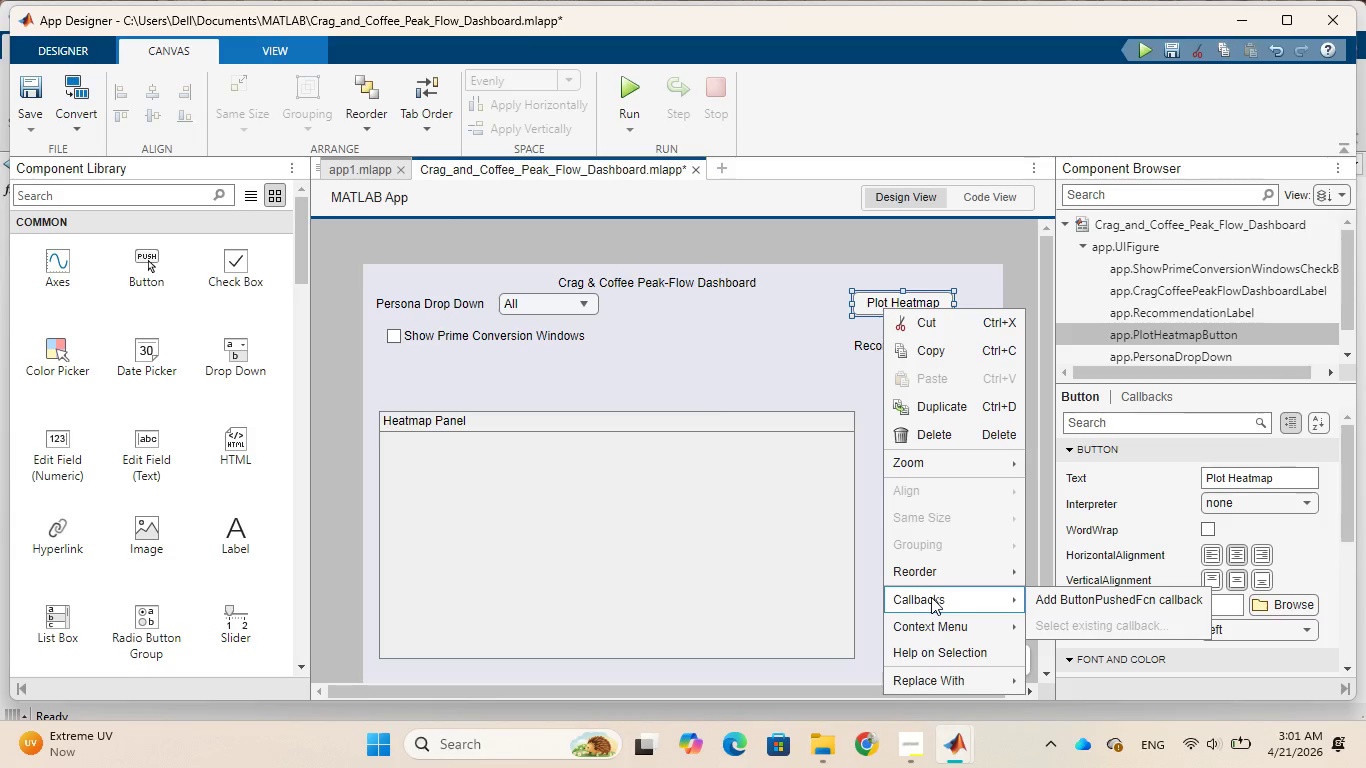 
wait(15.55)
 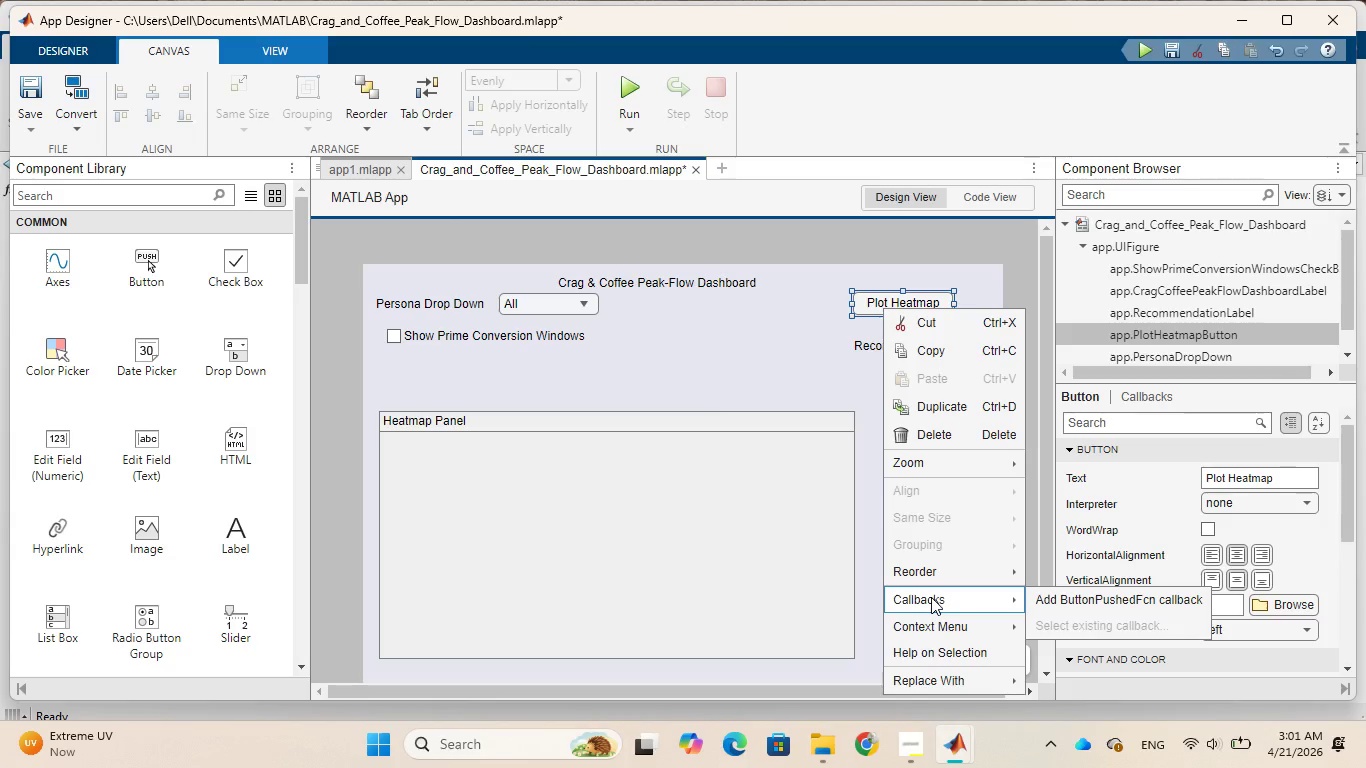 
left_click([1045, 602])
 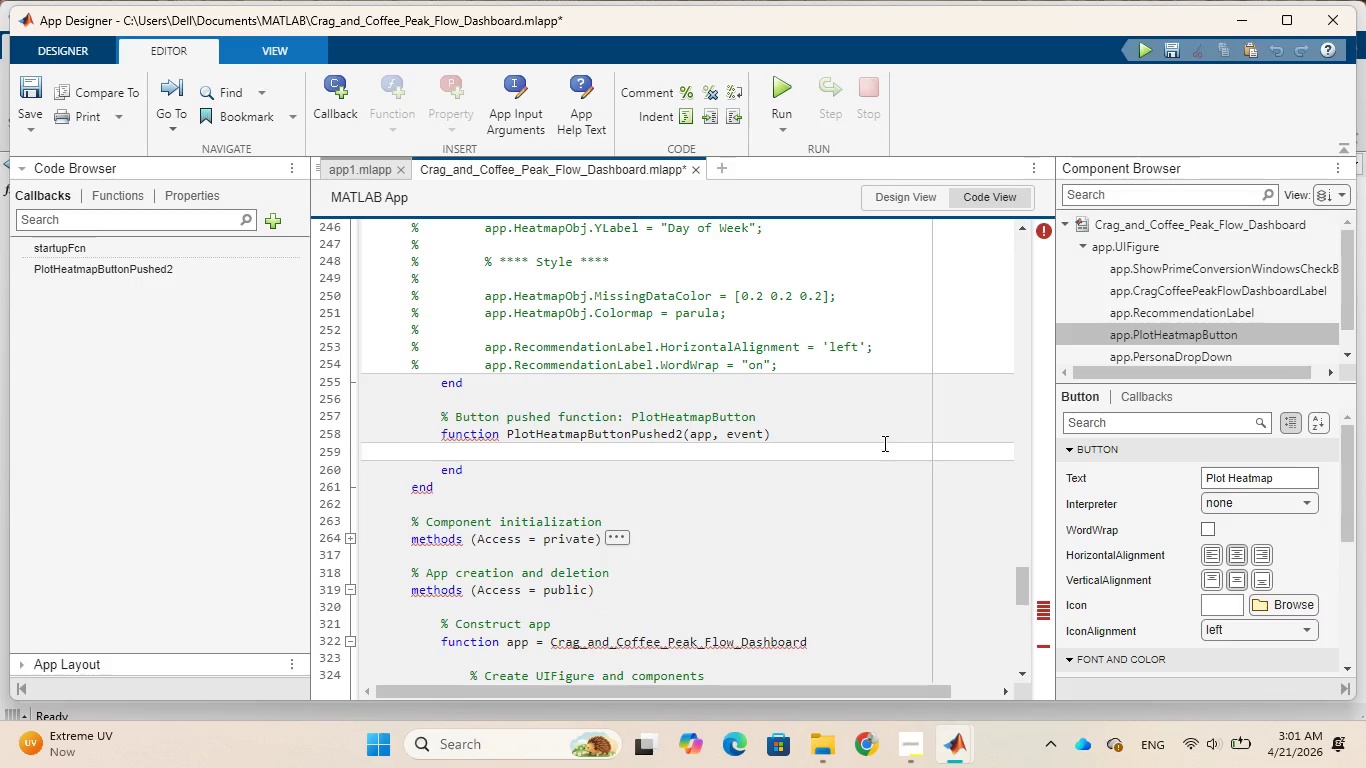 
wait(15.03)
 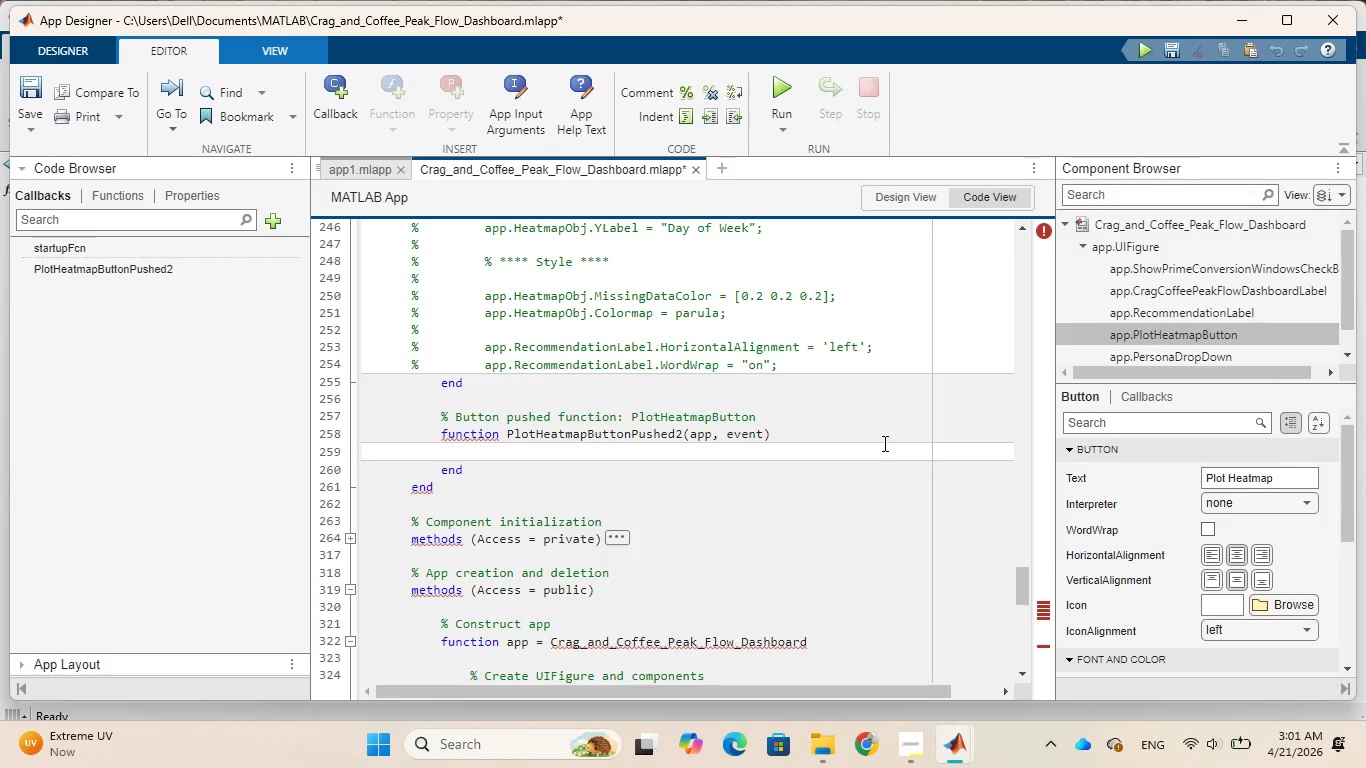 
left_click_drag(start_coordinate=[803, 364], to_coordinate=[382, 281])
 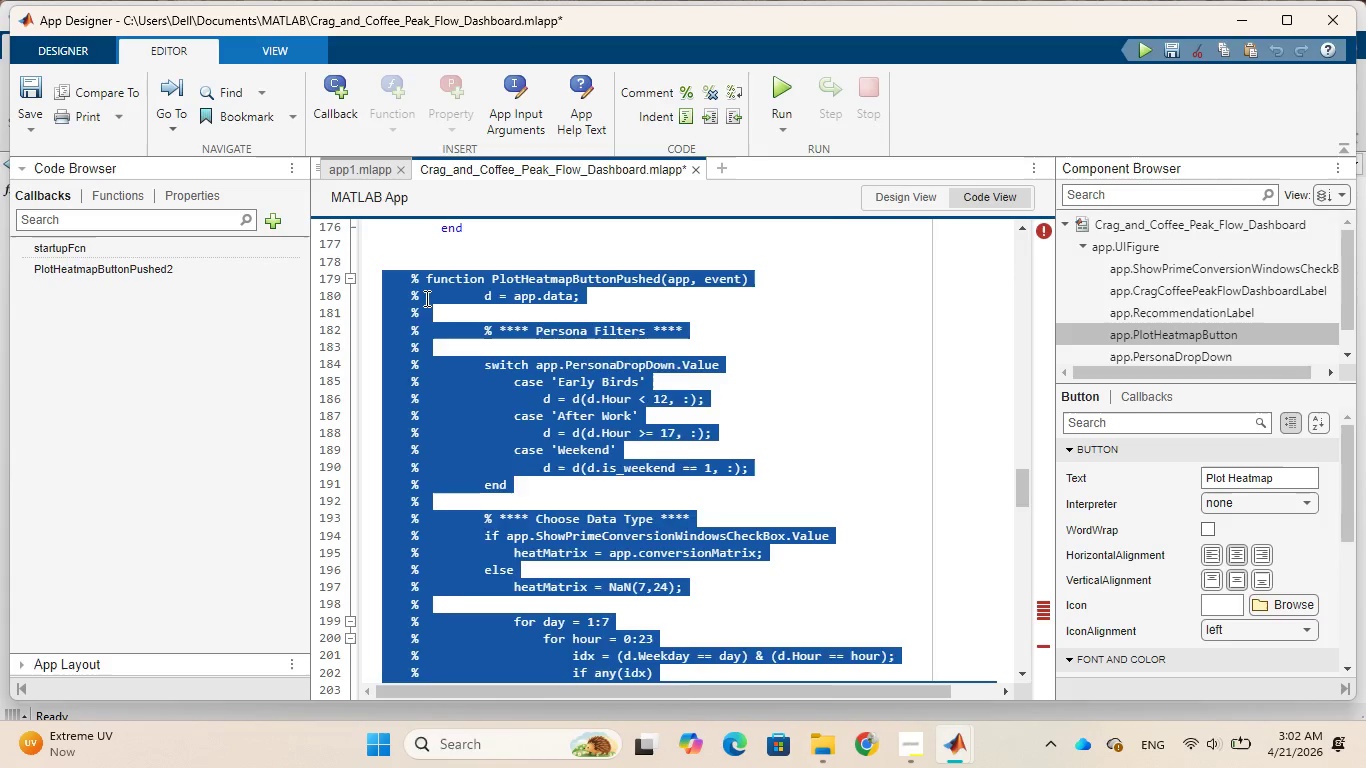 
scroll: coordinate [405, 250], scroll_direction: up, amount: 5.0
 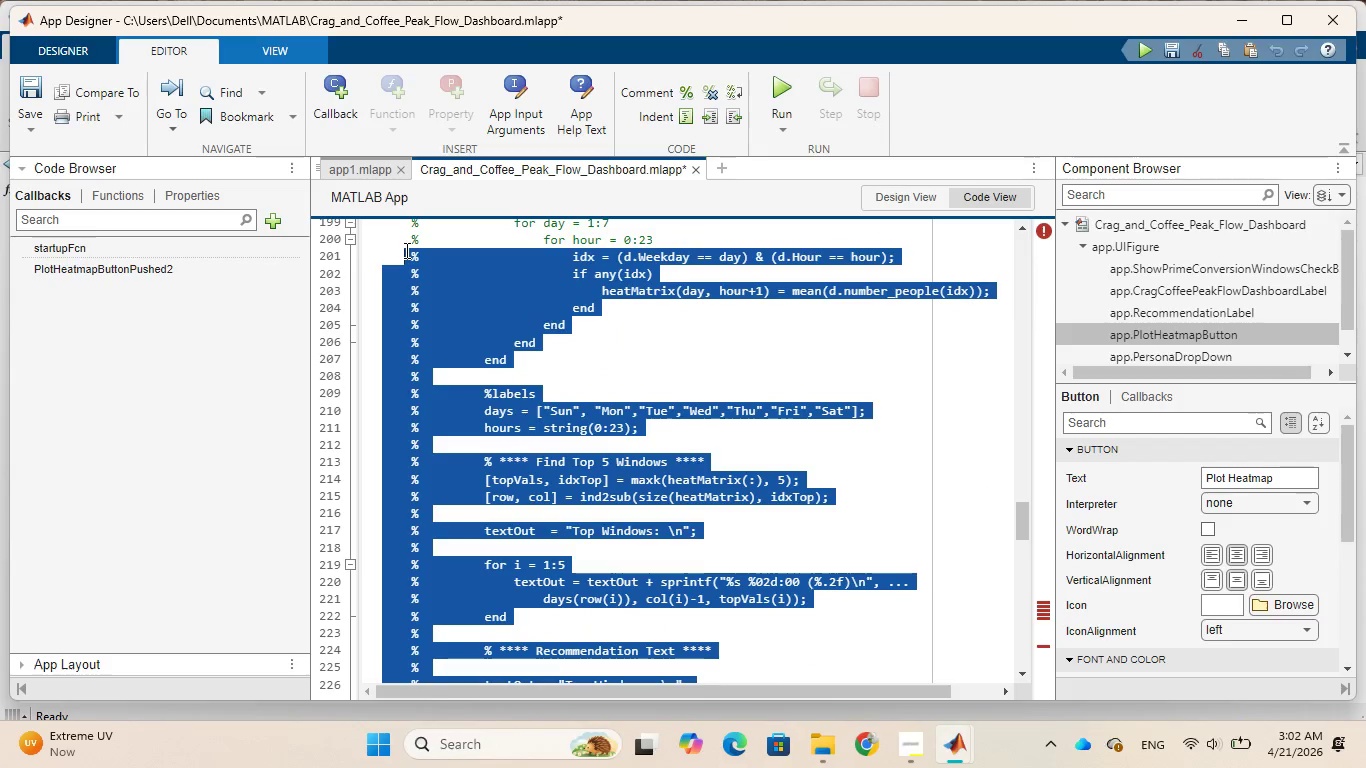 
scroll: coordinate [405, 250], scroll_direction: up, amount: 5.0
 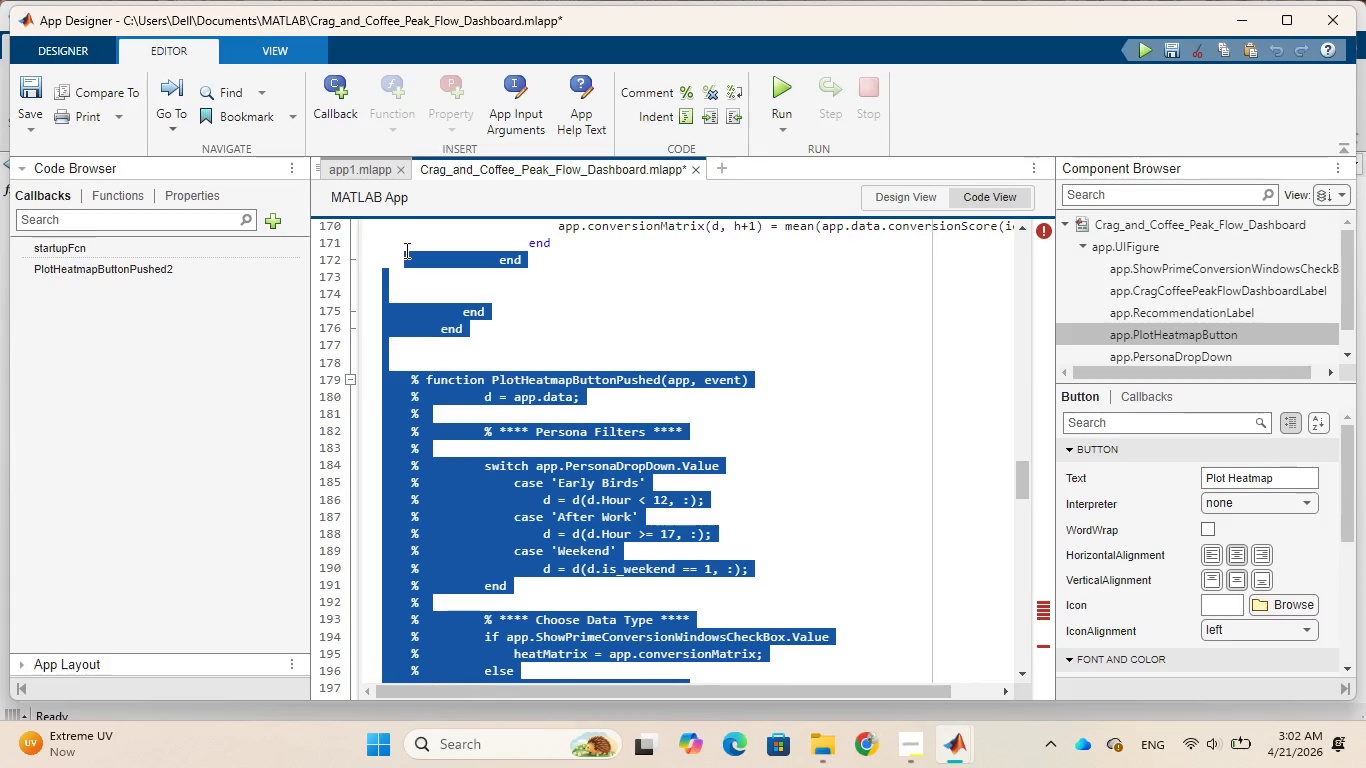 
scroll: coordinate [405, 250], scroll_direction: down, amount: 2.0
 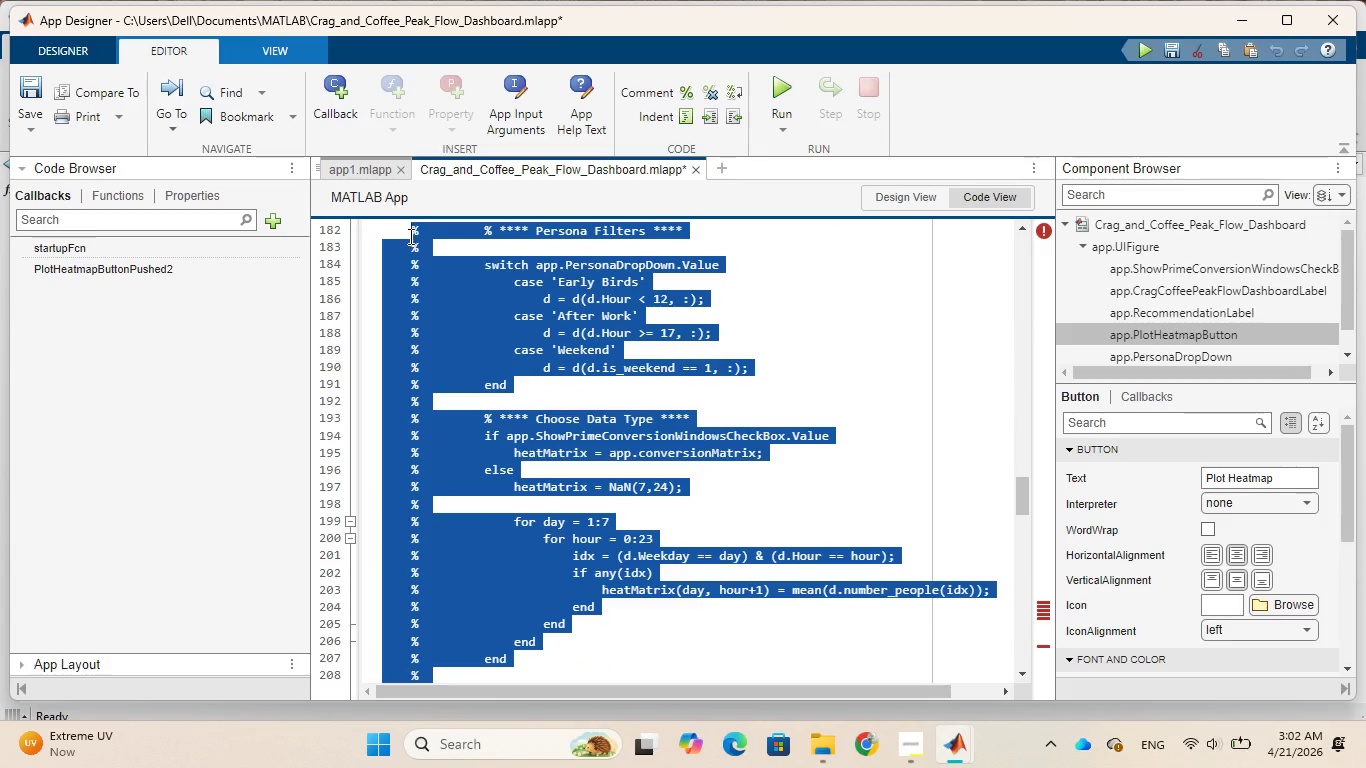 
scroll: coordinate [409, 236], scroll_direction: up, amount: 1.0
 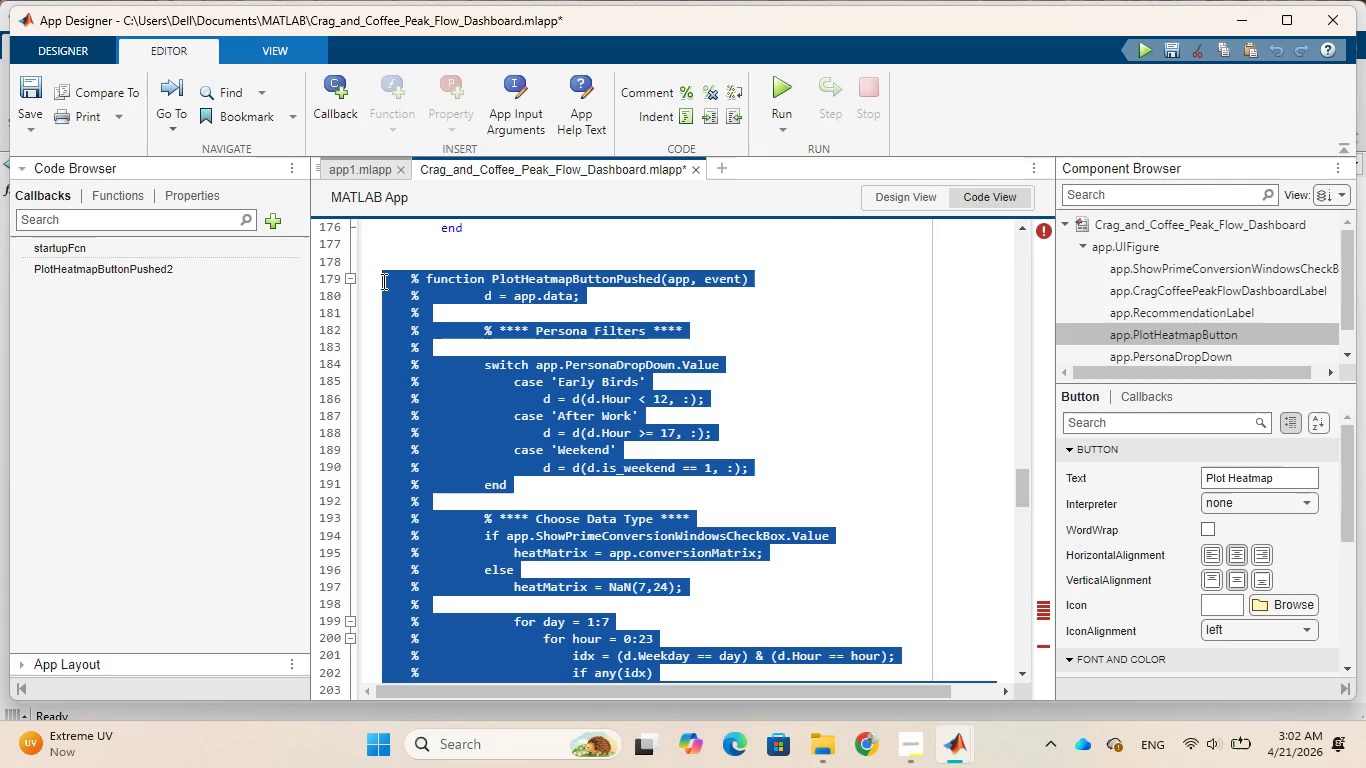 
right_click([425, 298])
 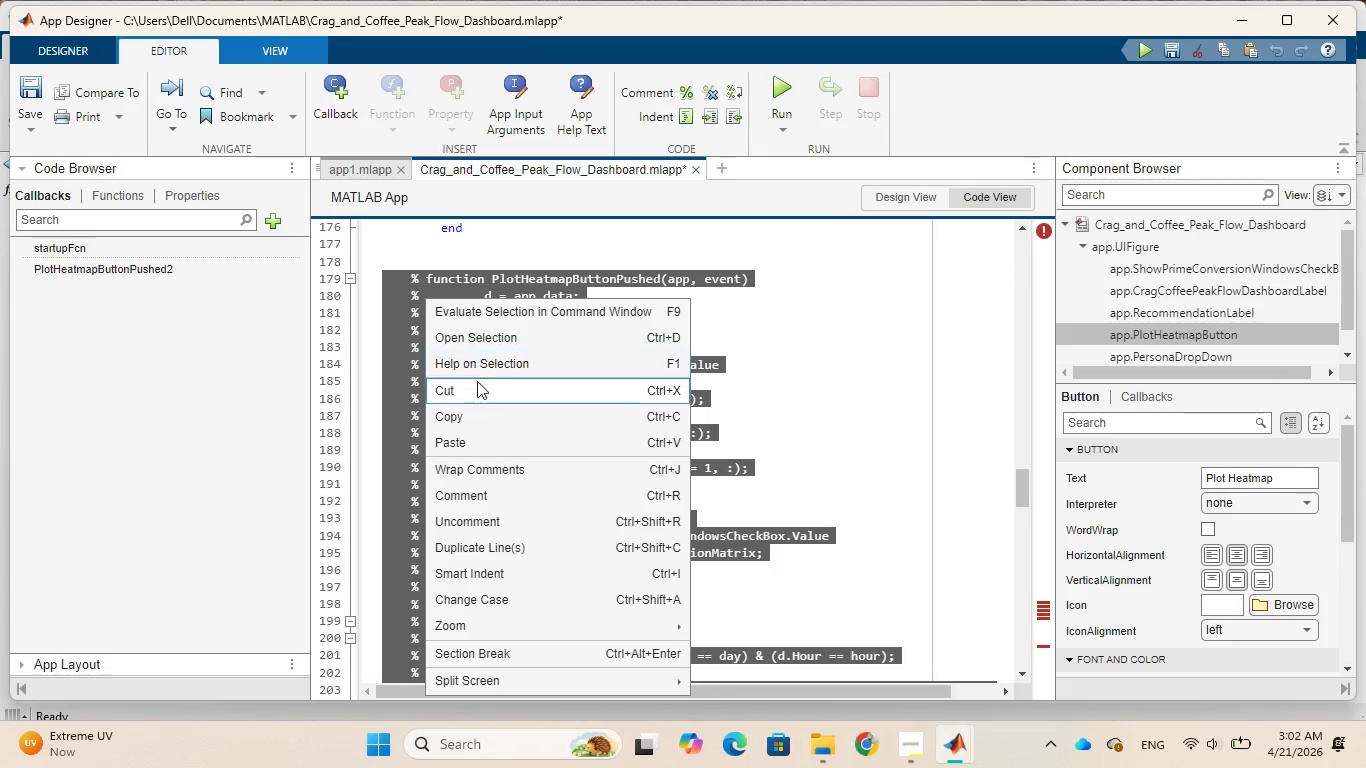 
left_click([475, 388])
 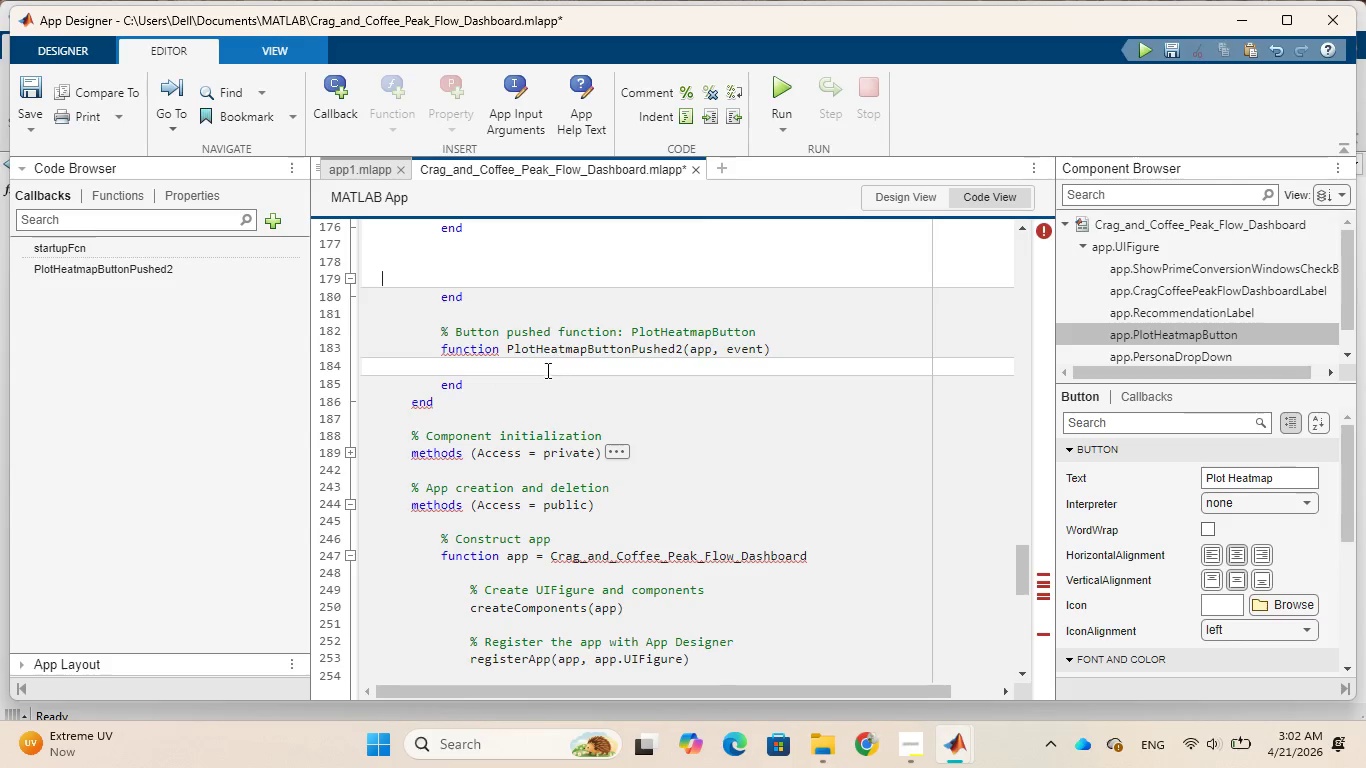 
left_click([523, 369])
 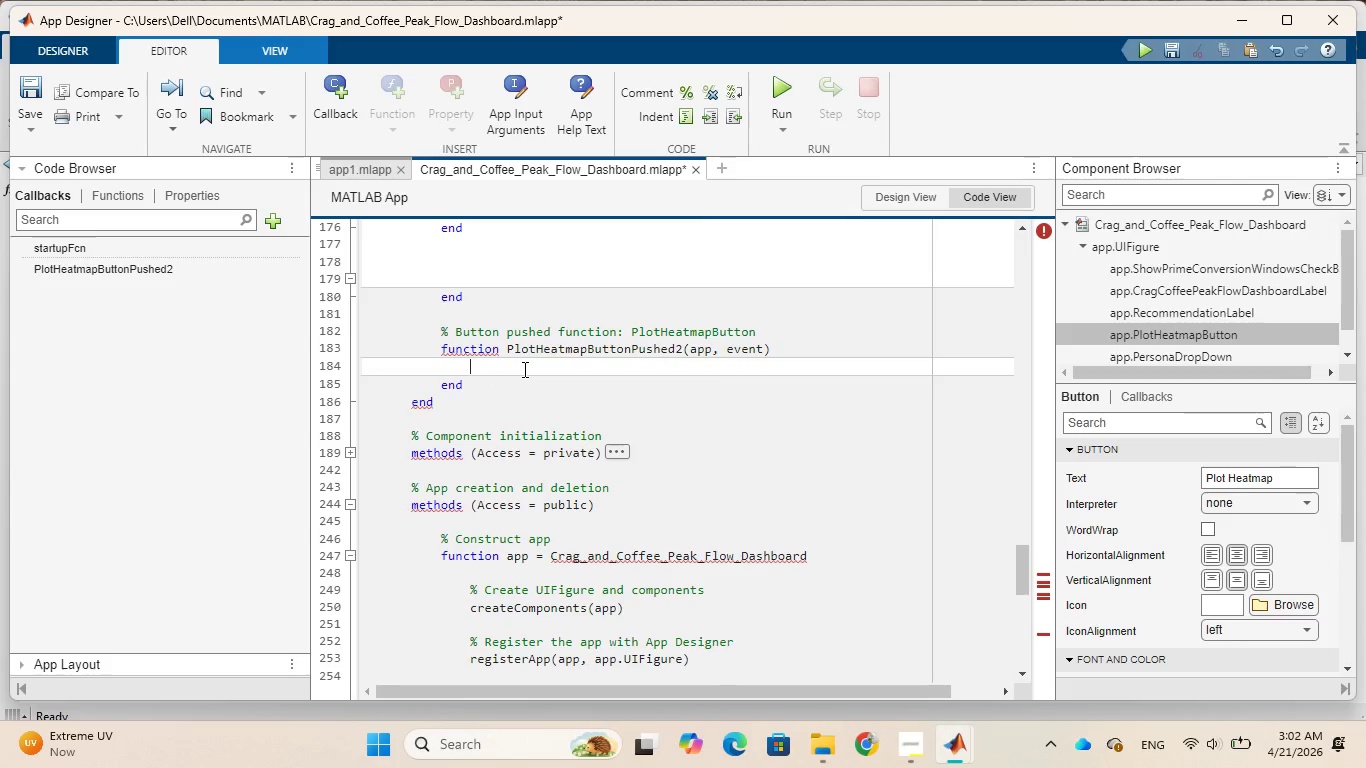 
key(Control+V)
 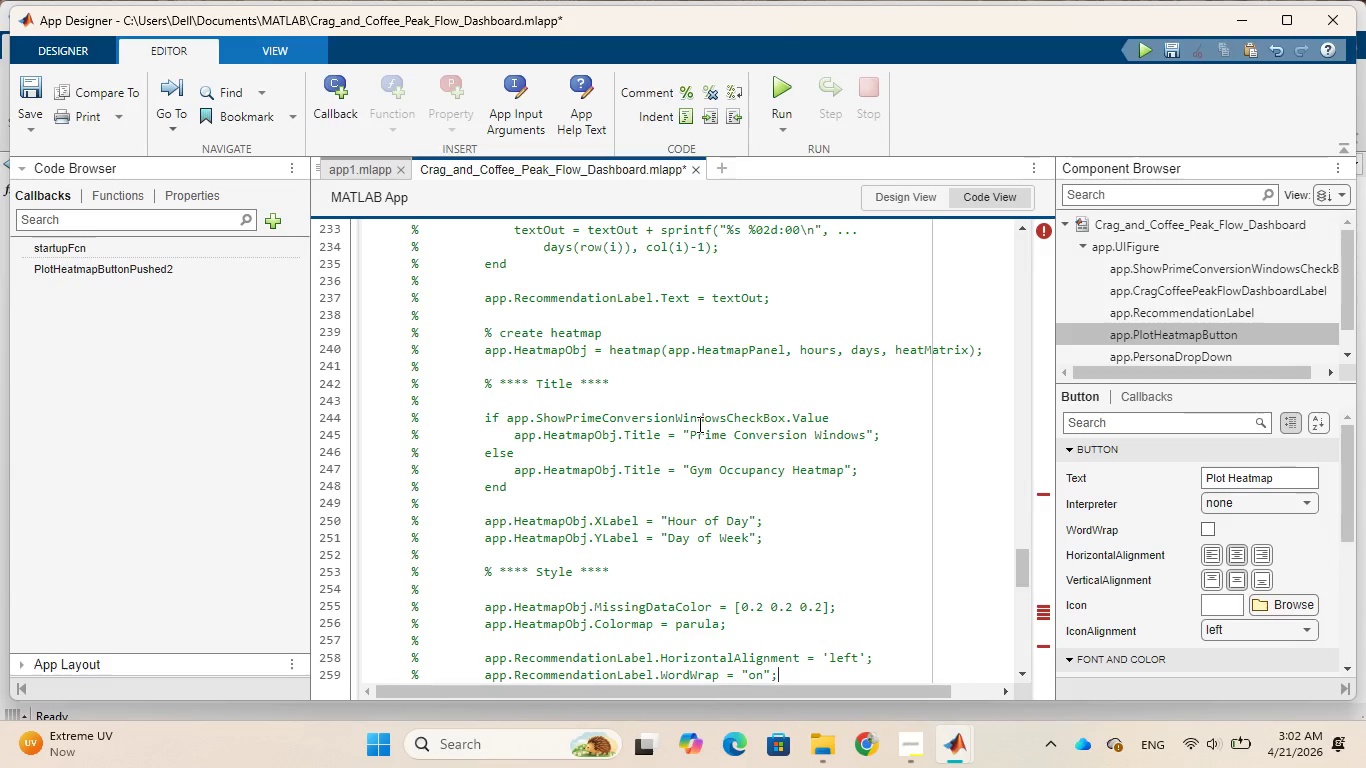 
scroll: coordinate [698, 424], scroll_direction: down, amount: 3.0
 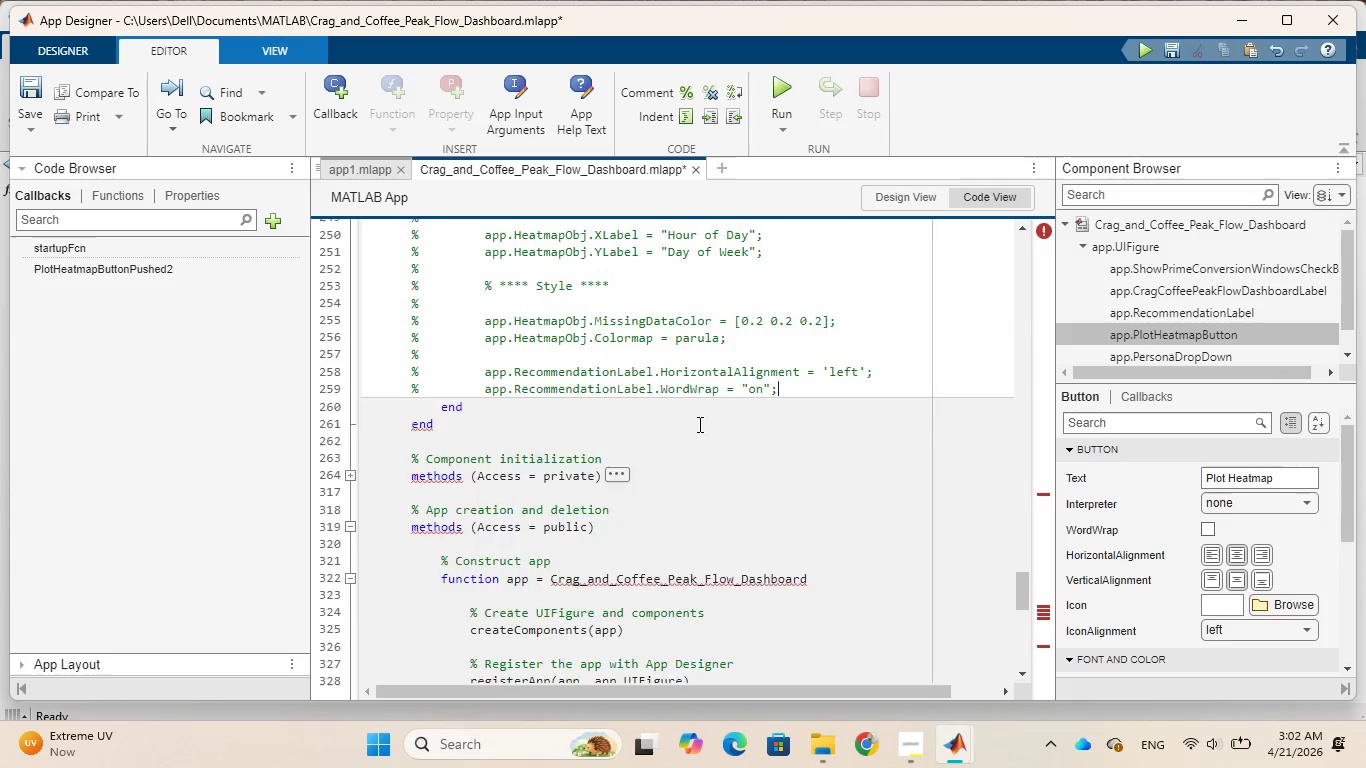 
scroll: coordinate [698, 424], scroll_direction: up, amount: 1.0
 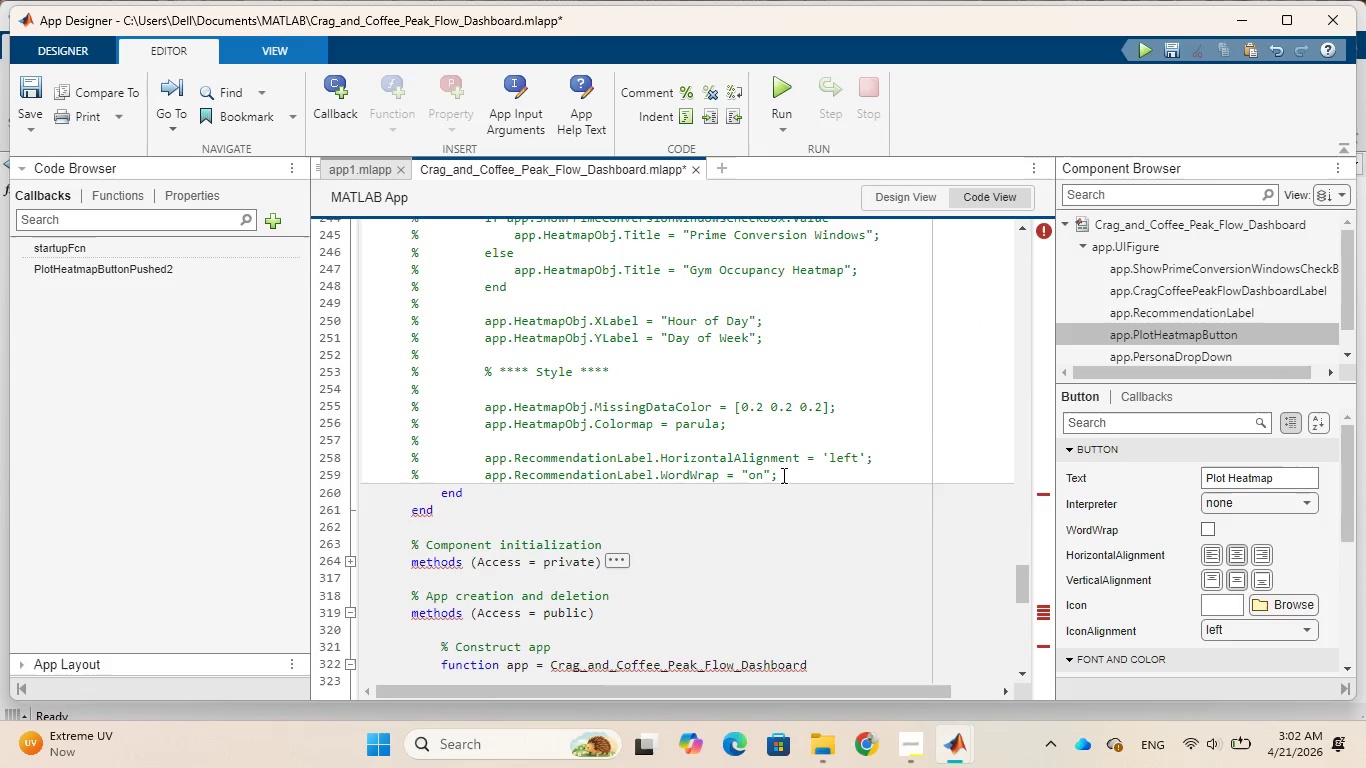 
left_click_drag(start_coordinate=[782, 475], to_coordinate=[390, 394])
 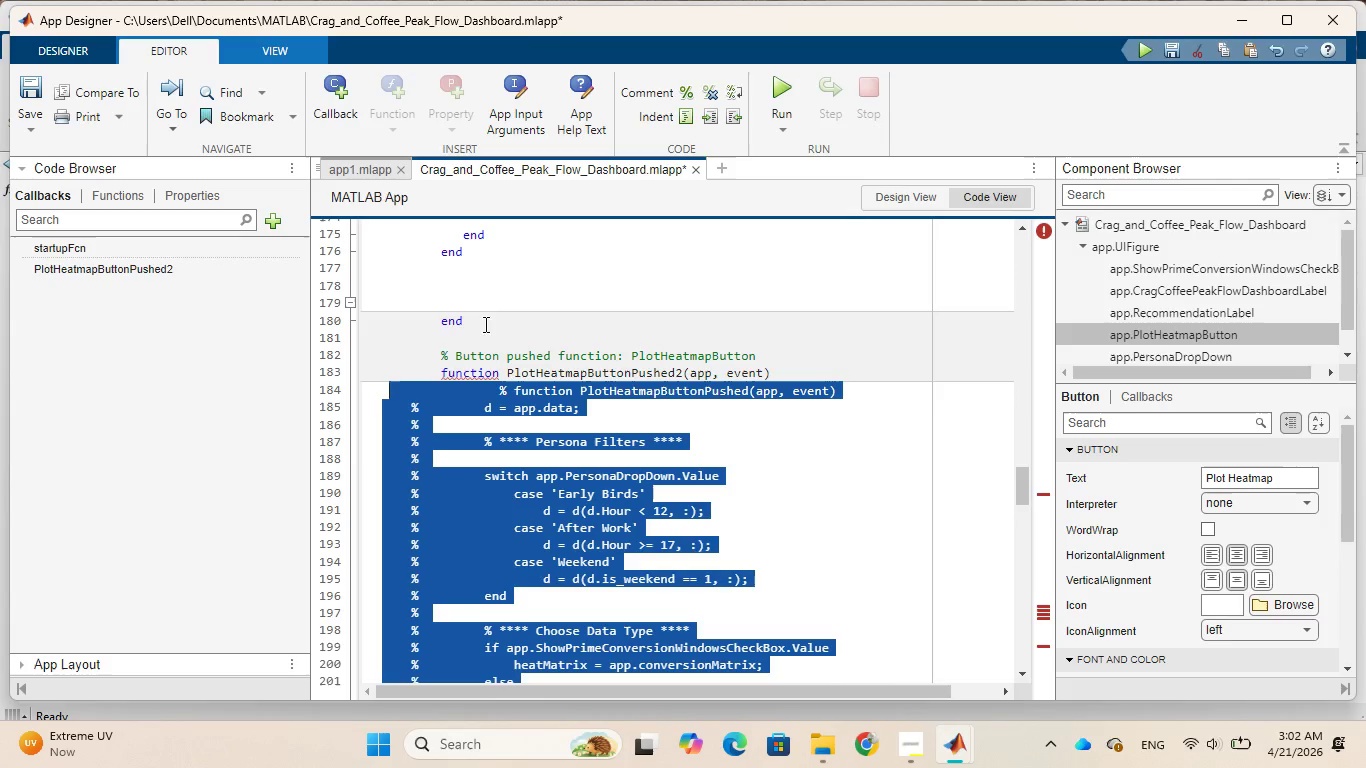 
scroll: coordinate [419, 359], scroll_direction: up, amount: 1.0
 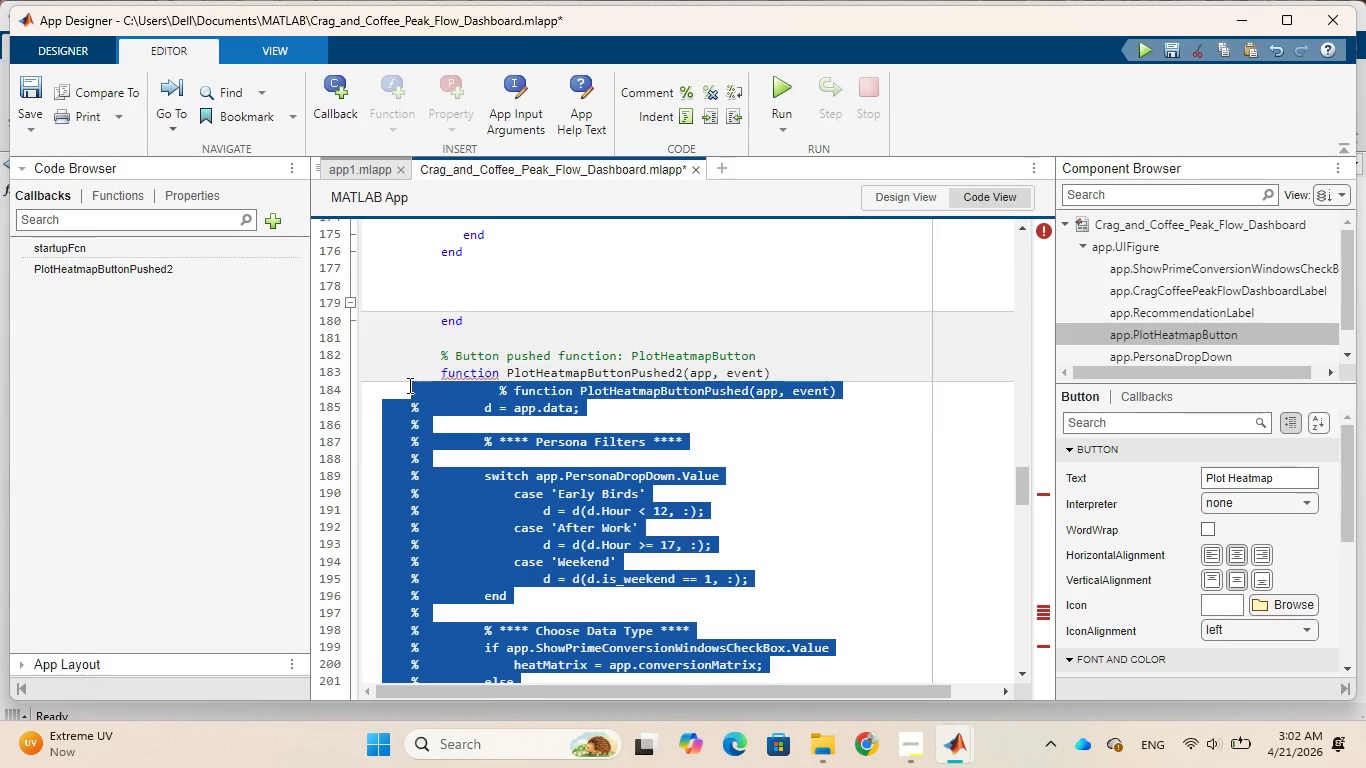 
left_click([709, 90])
 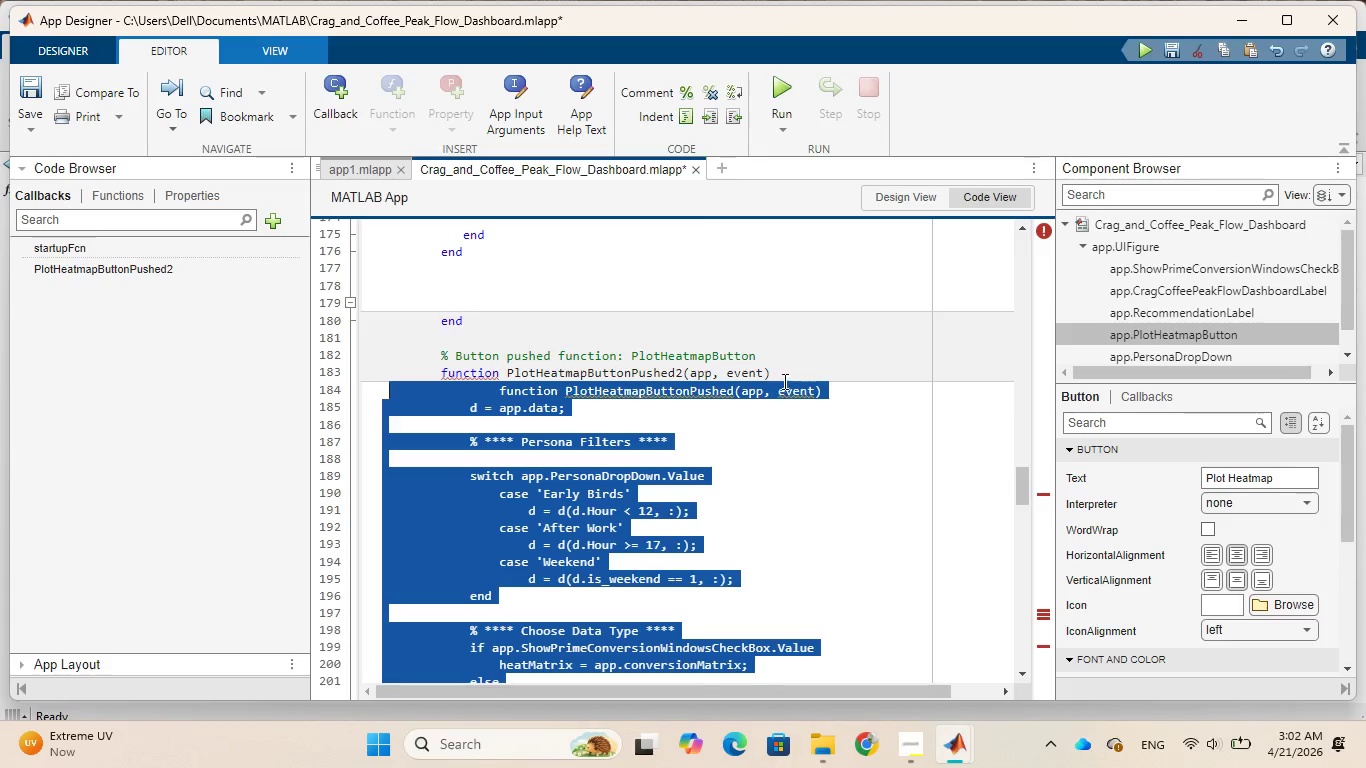 
wait(11.78)
 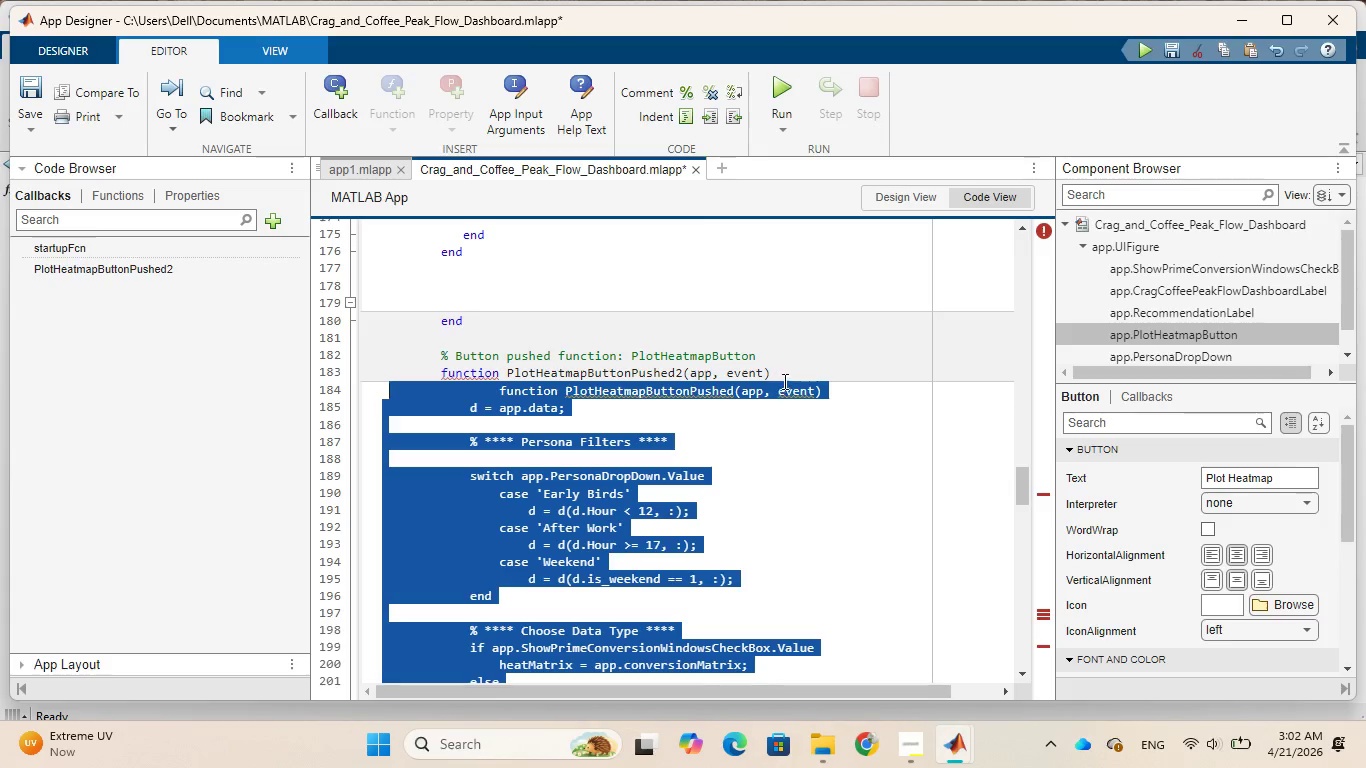 
left_click([835, 391])
 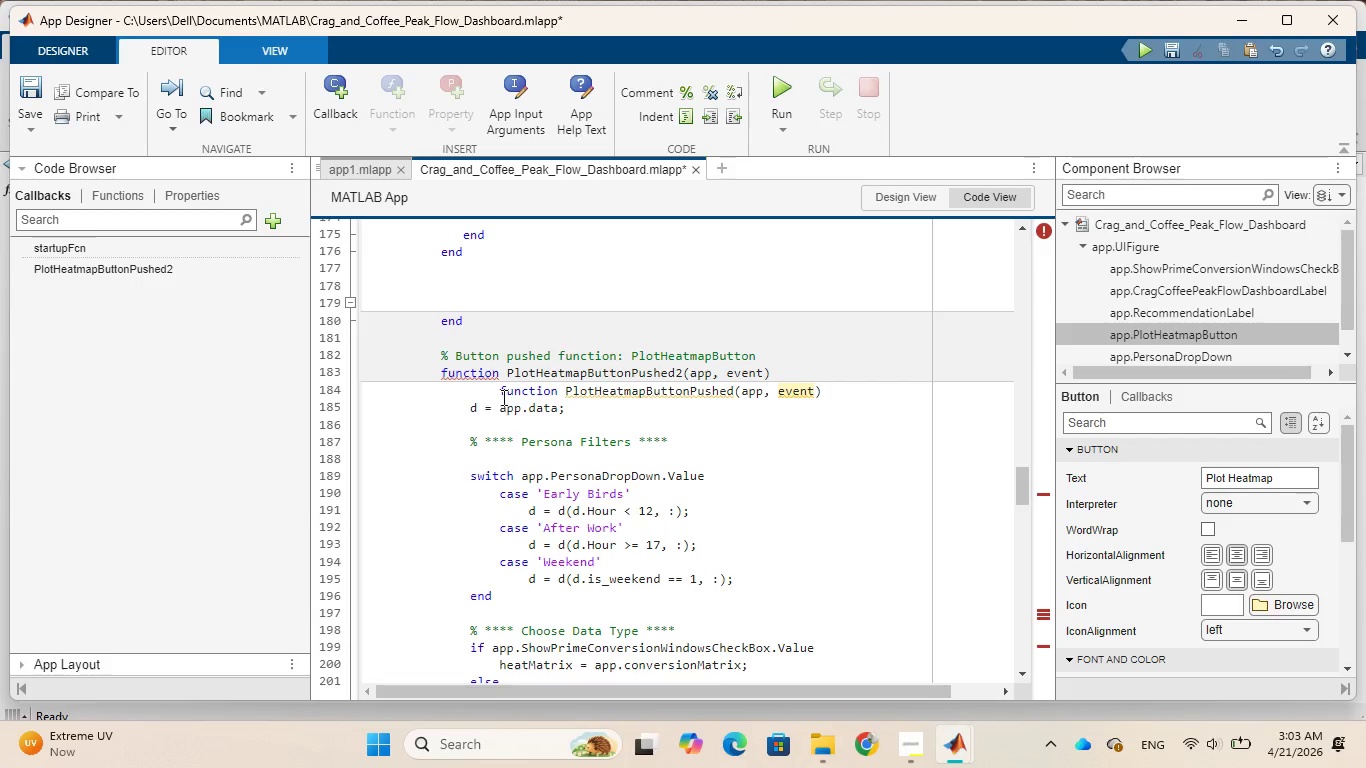 
left_click([493, 395])
 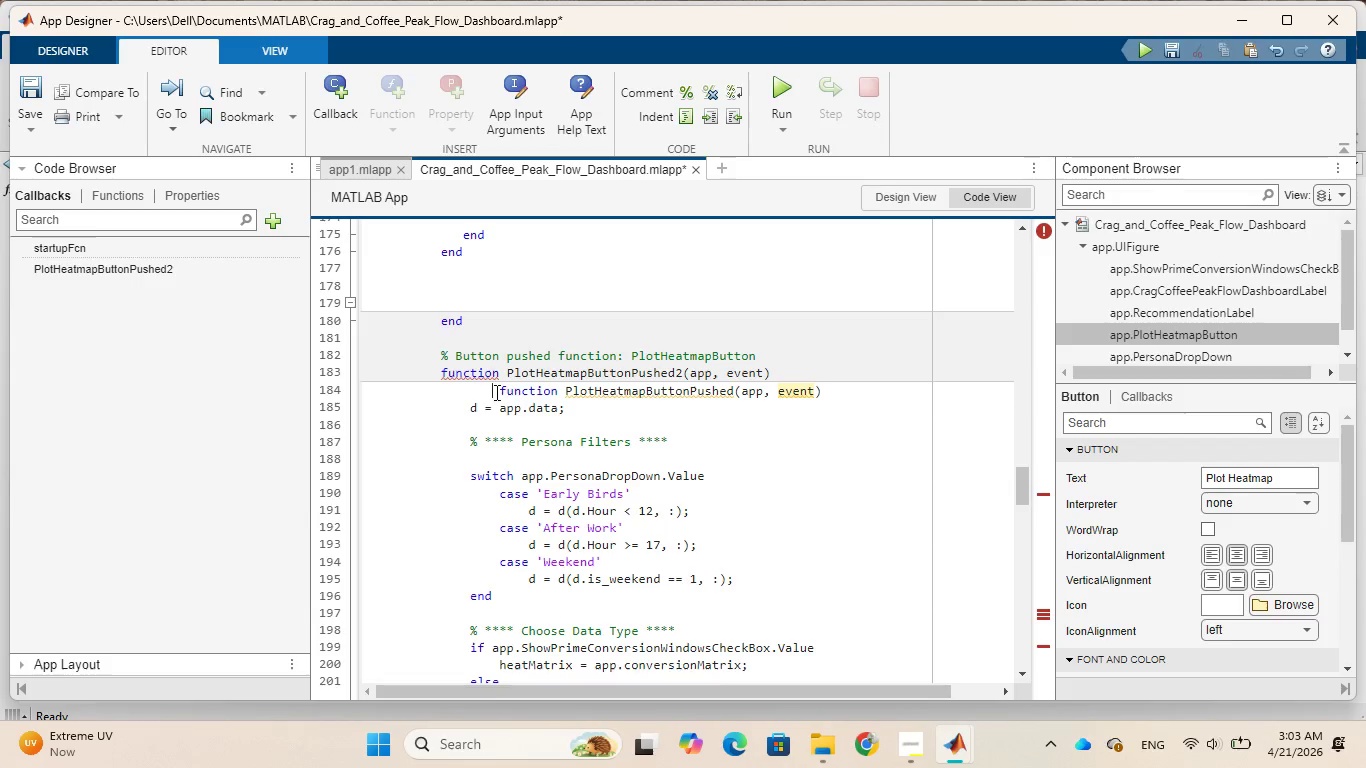 
key(Backspace)
 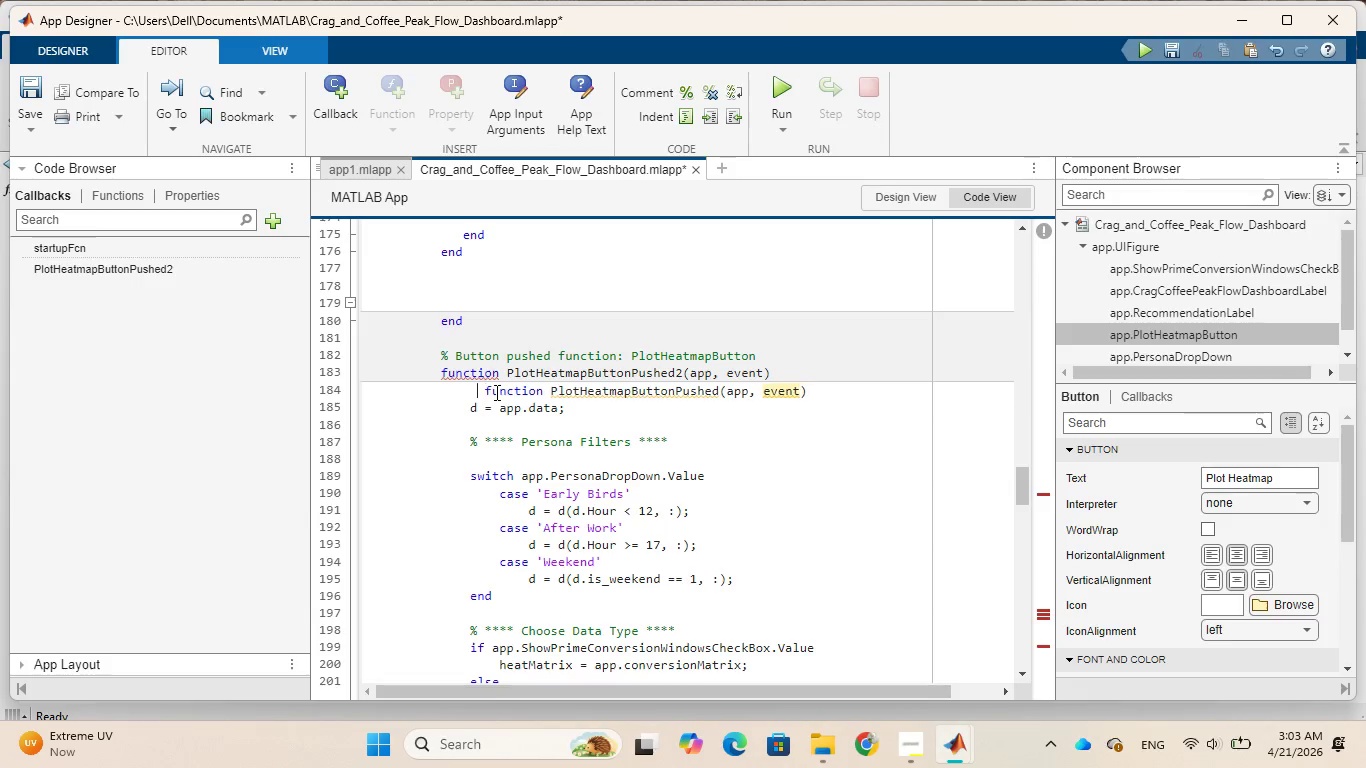 
key(Backspace)
 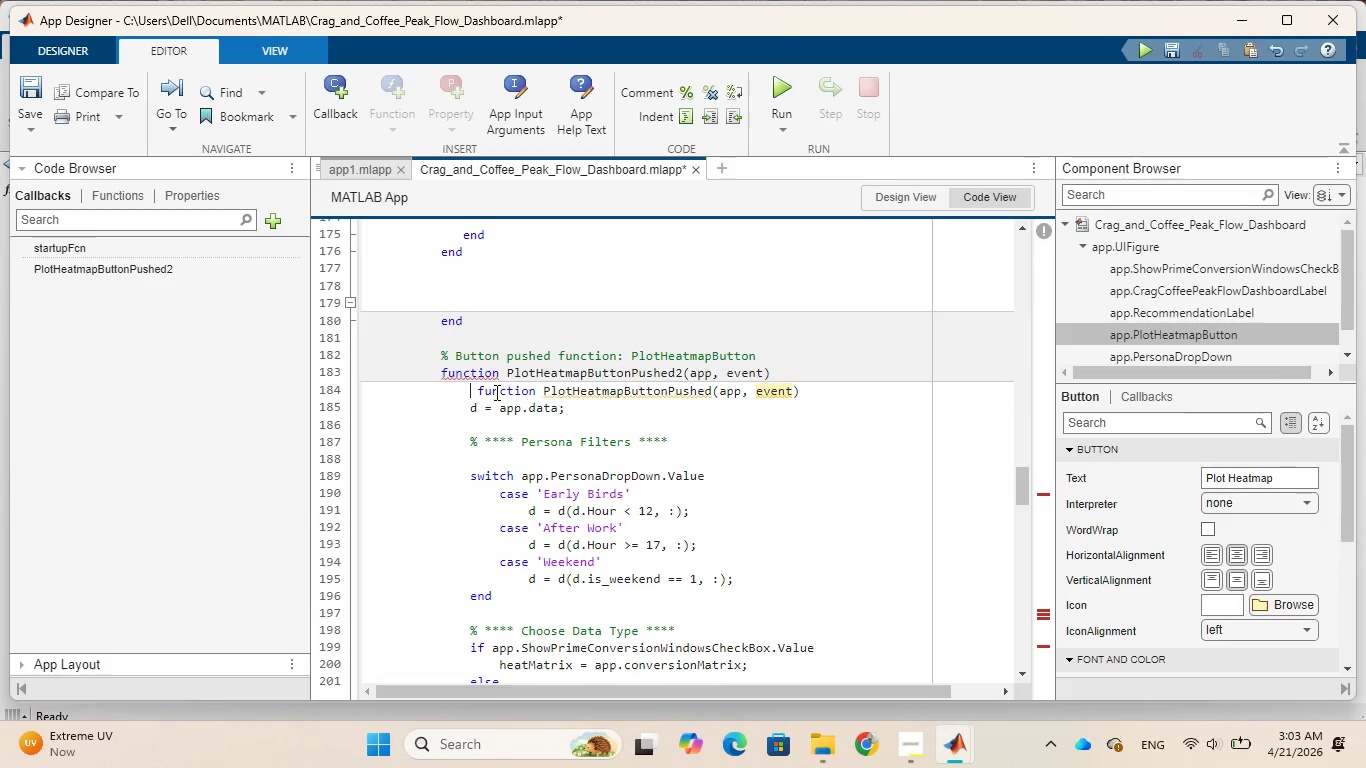 
key(Backspace)
 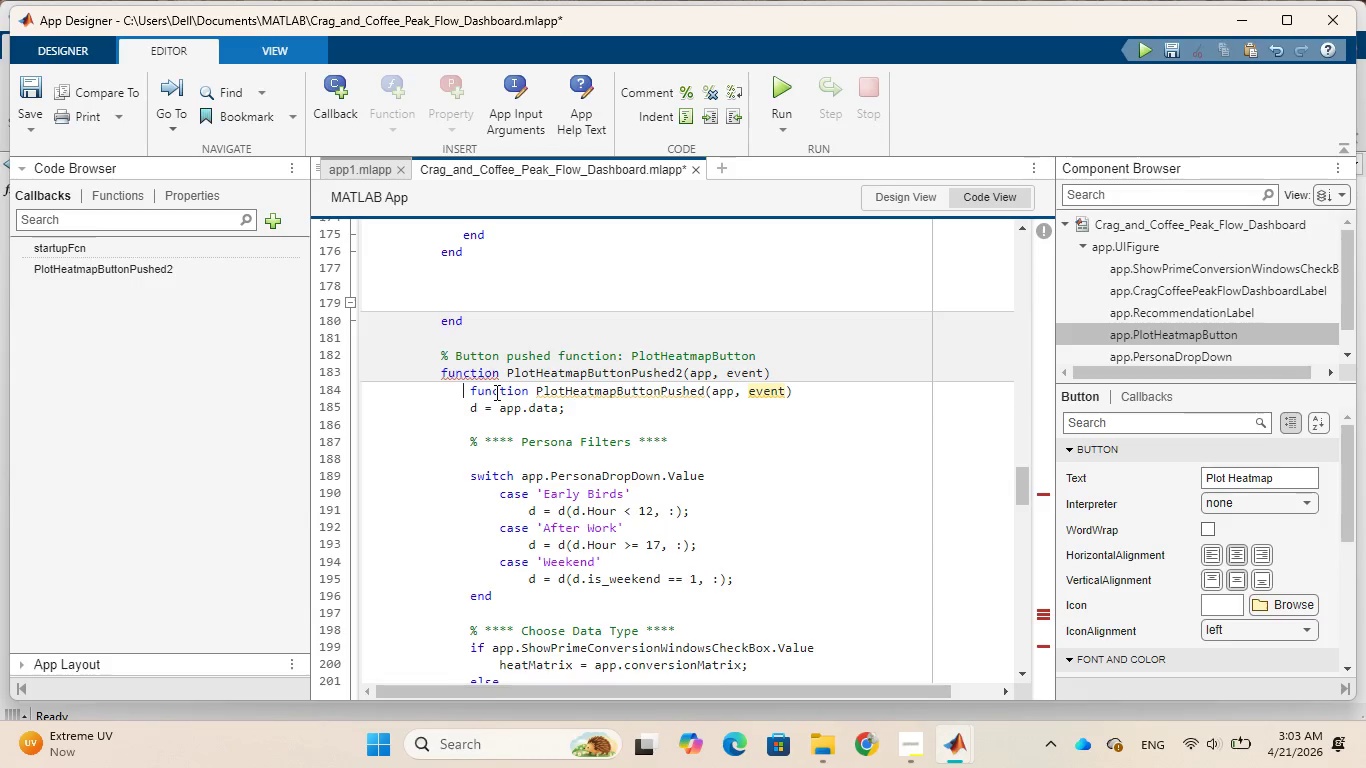 
key(Backspace)
 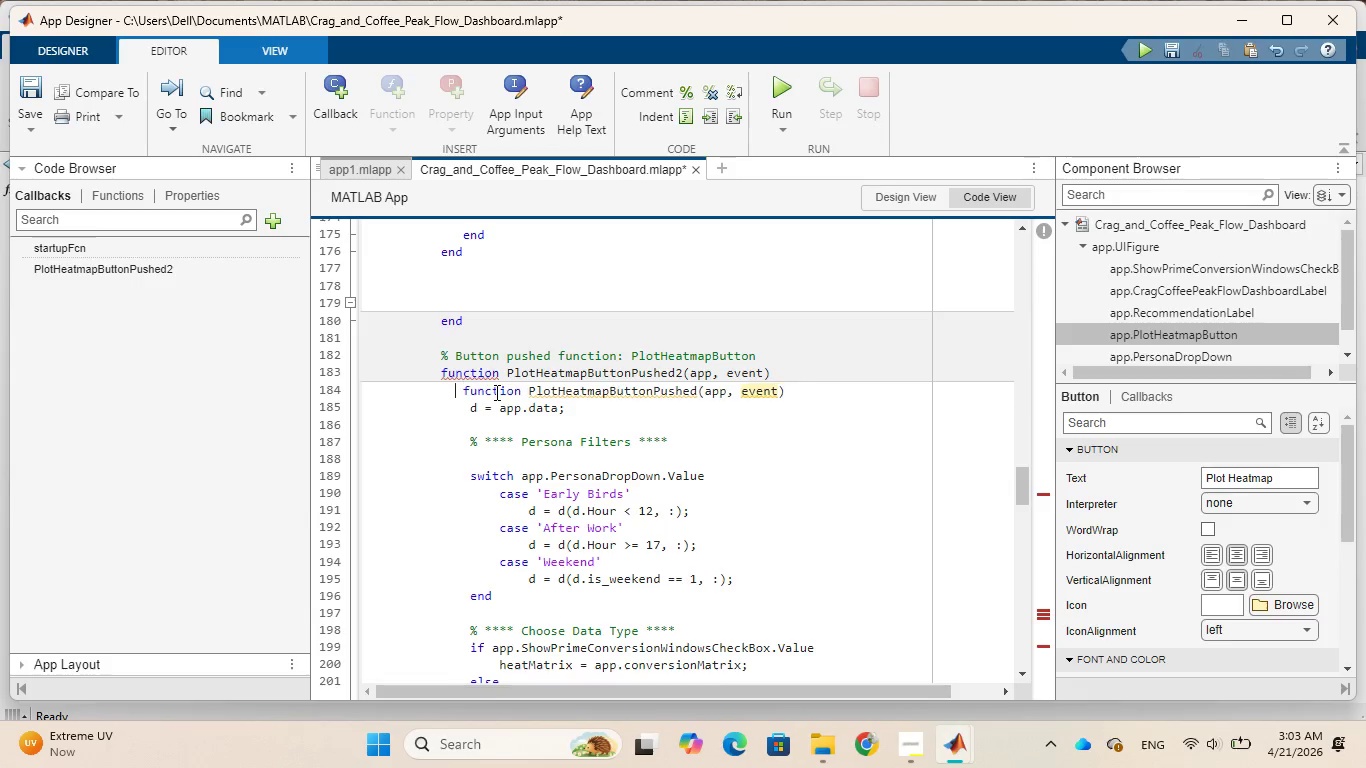 
key(Backspace)
 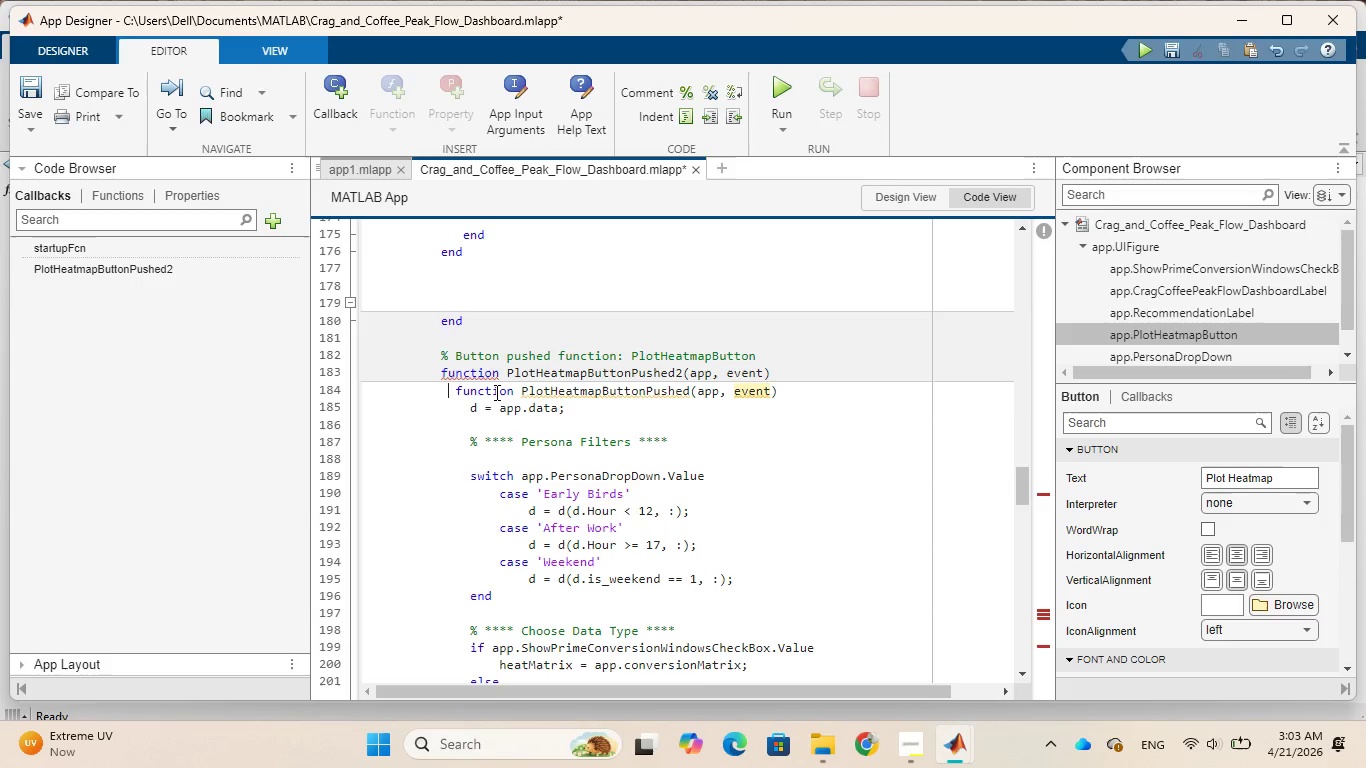 
key(Backspace)
 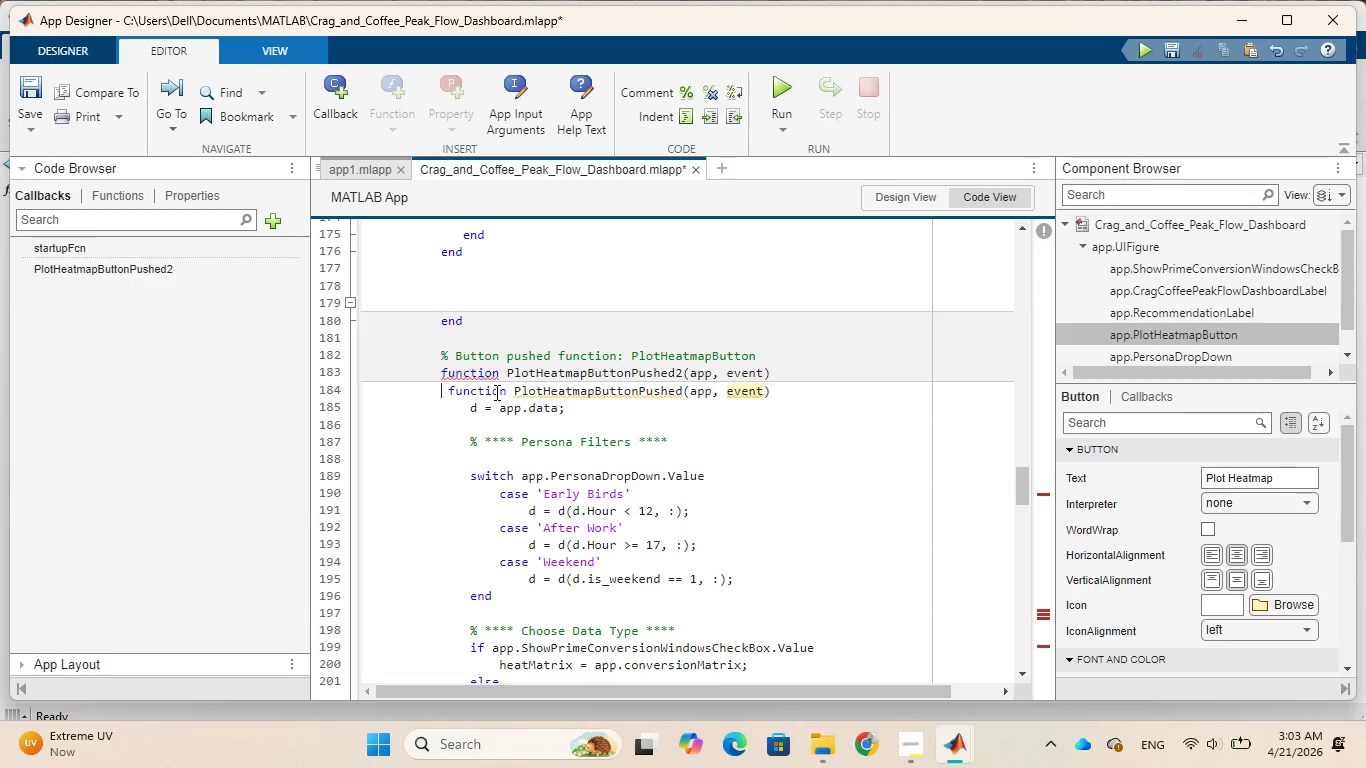 
key(Backspace)
 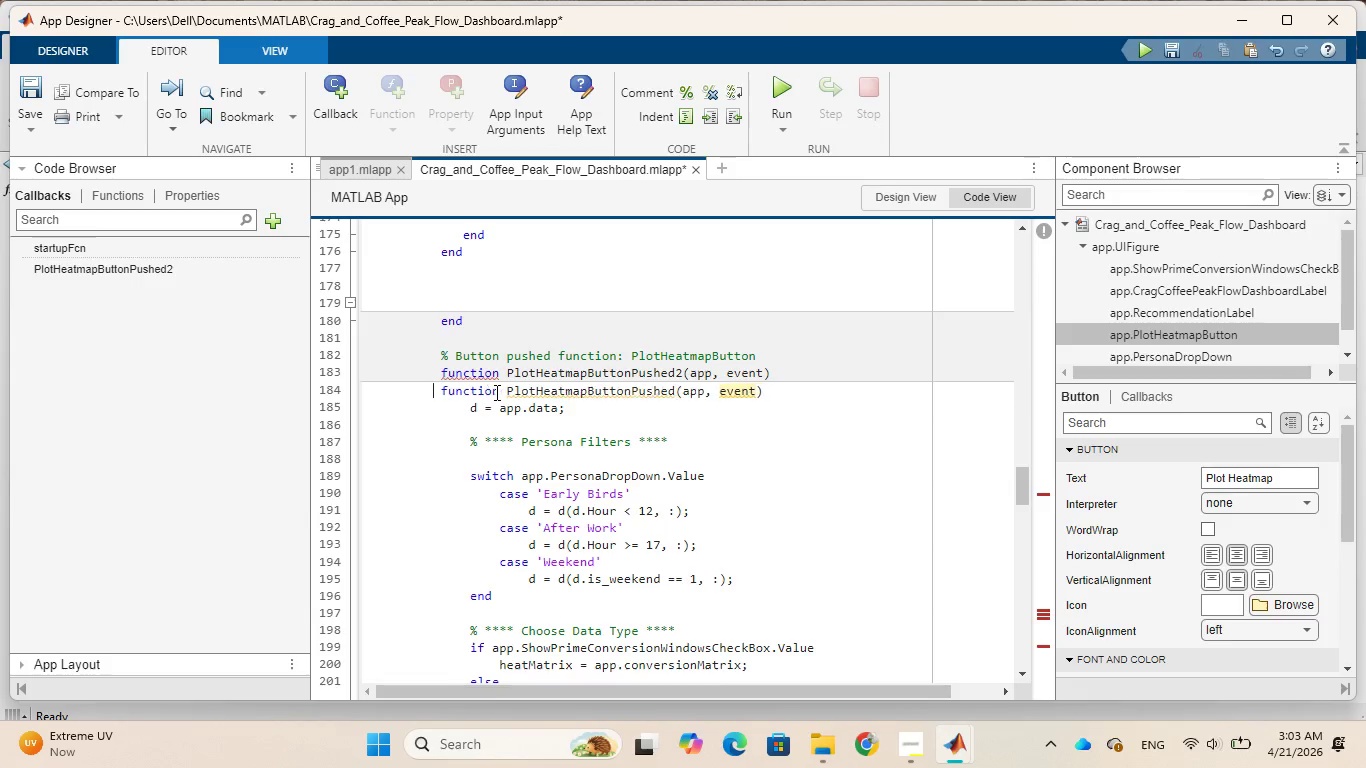 
key(Backspace)
 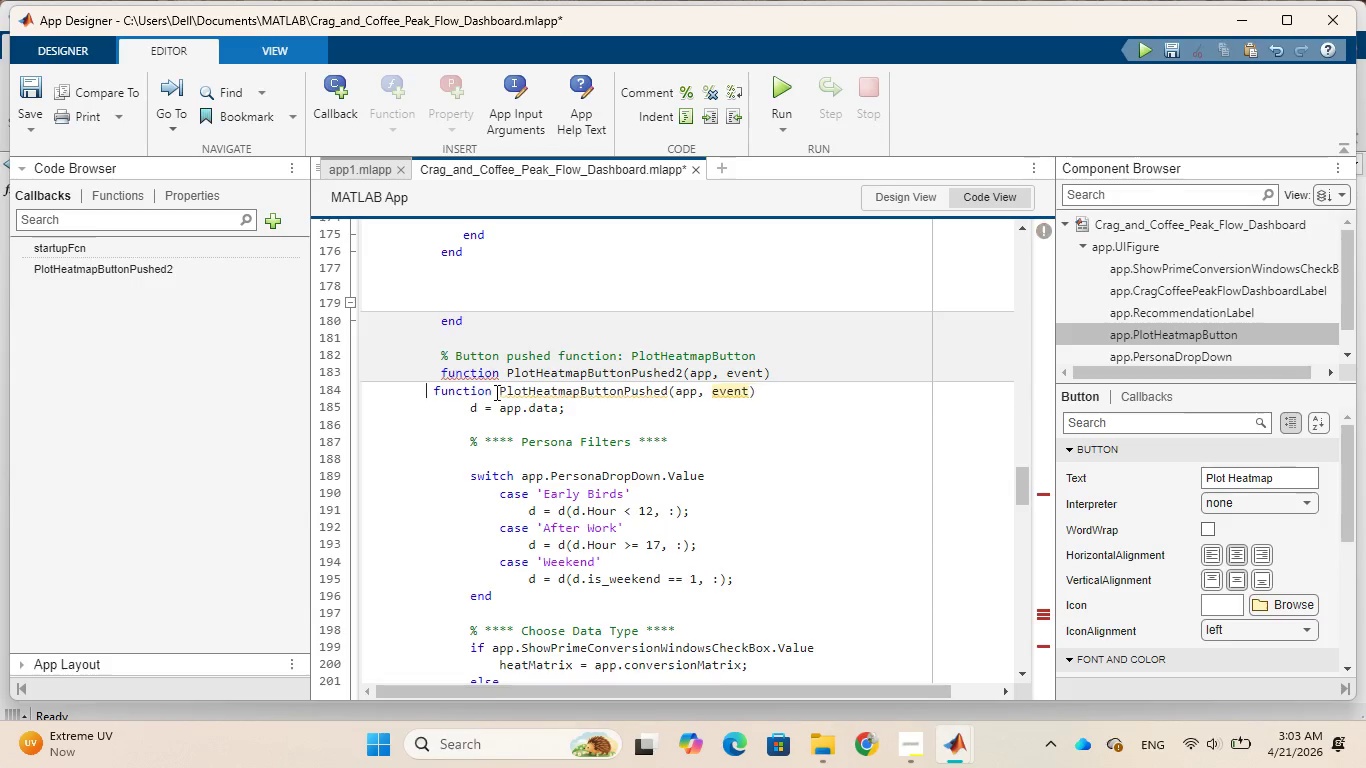 
key(Backspace)
 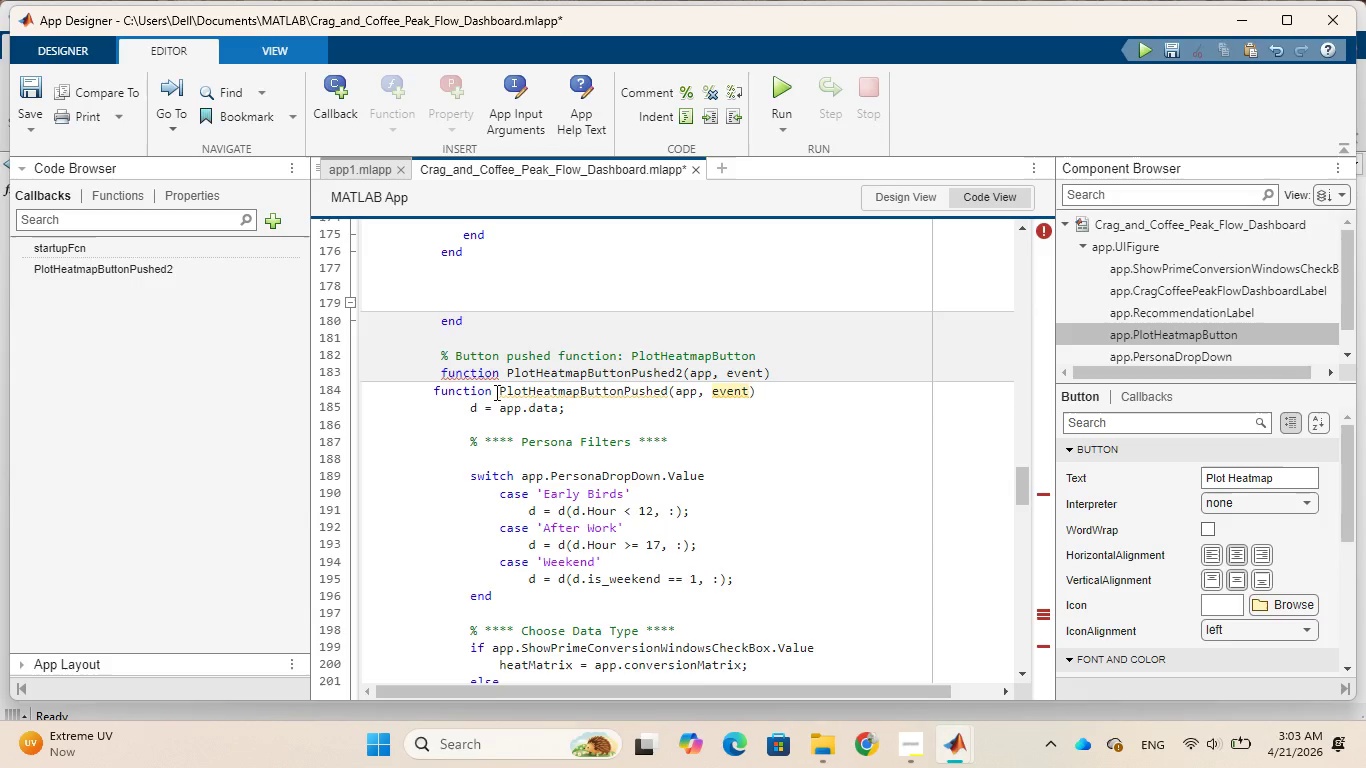 
key(Space)
 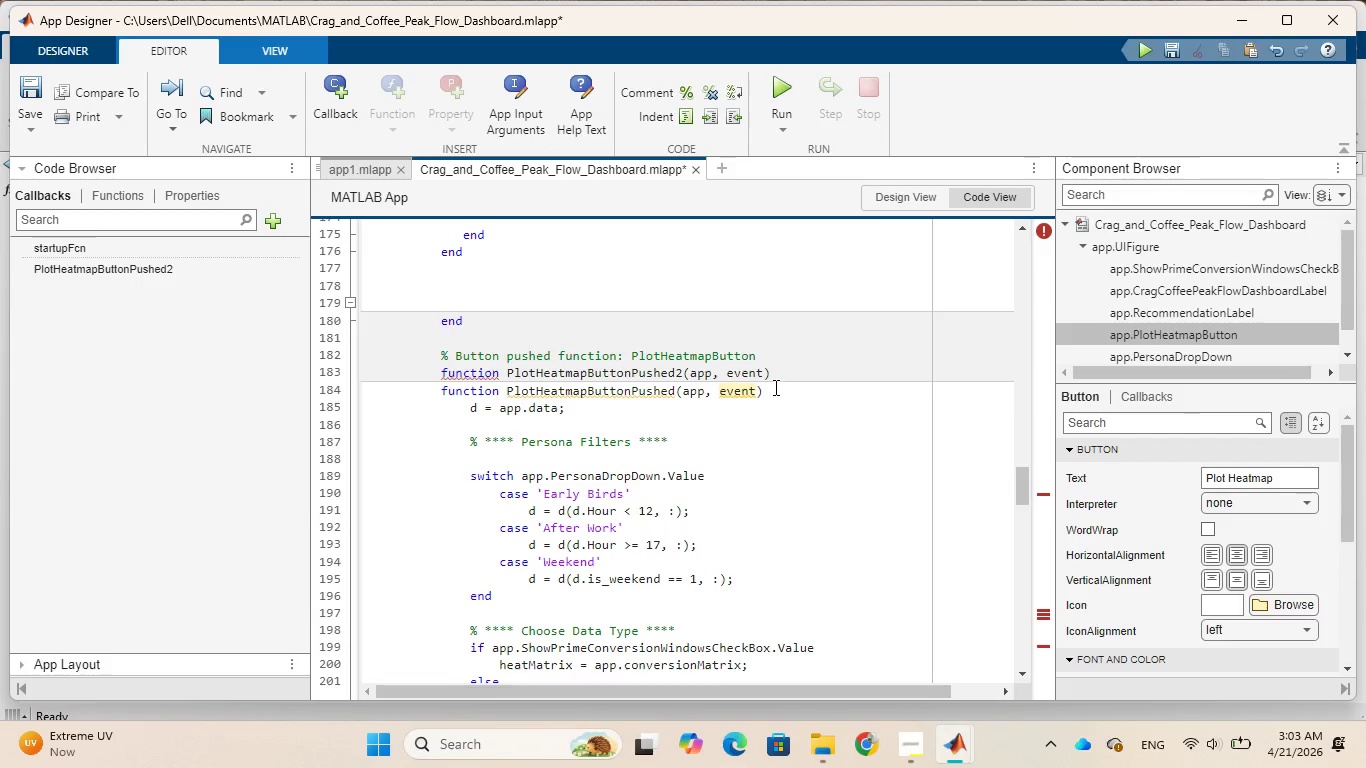 
wait(6.28)
 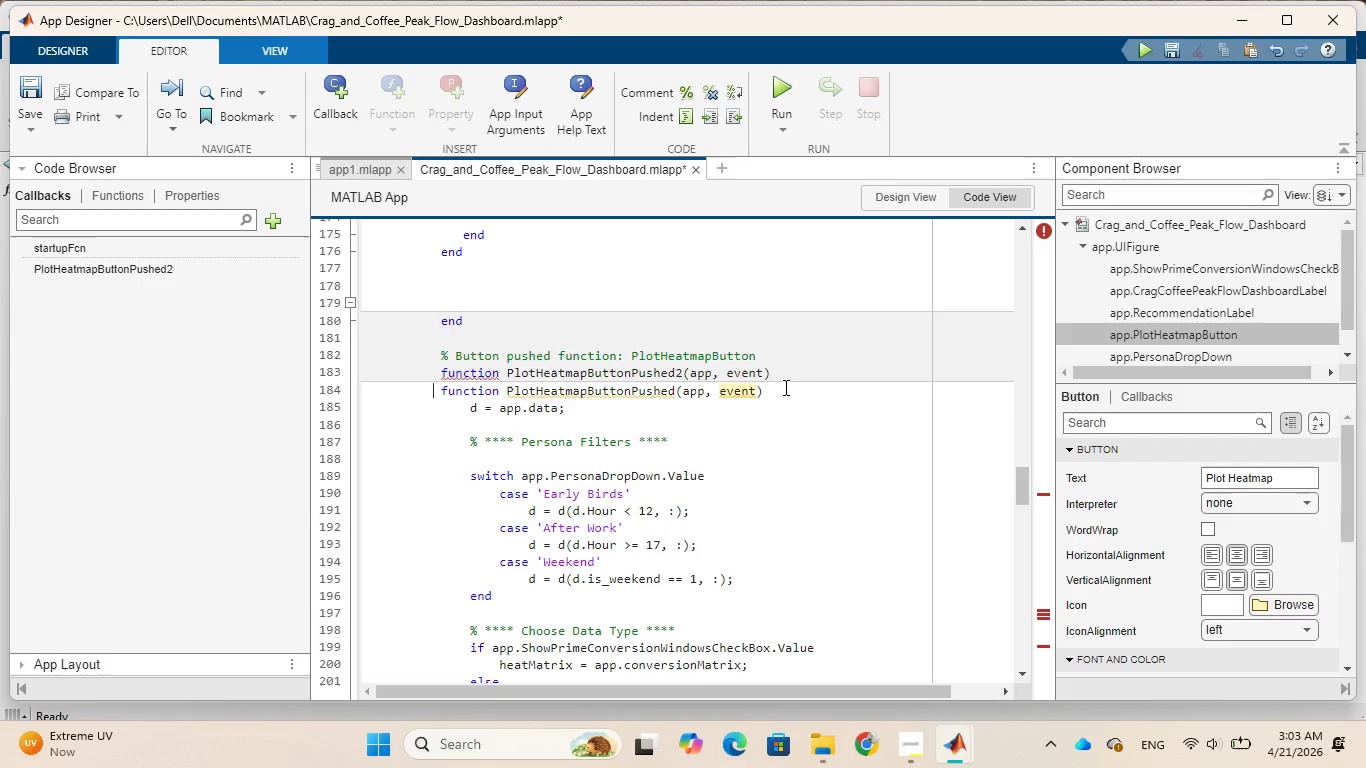 
left_click([437, 372])
 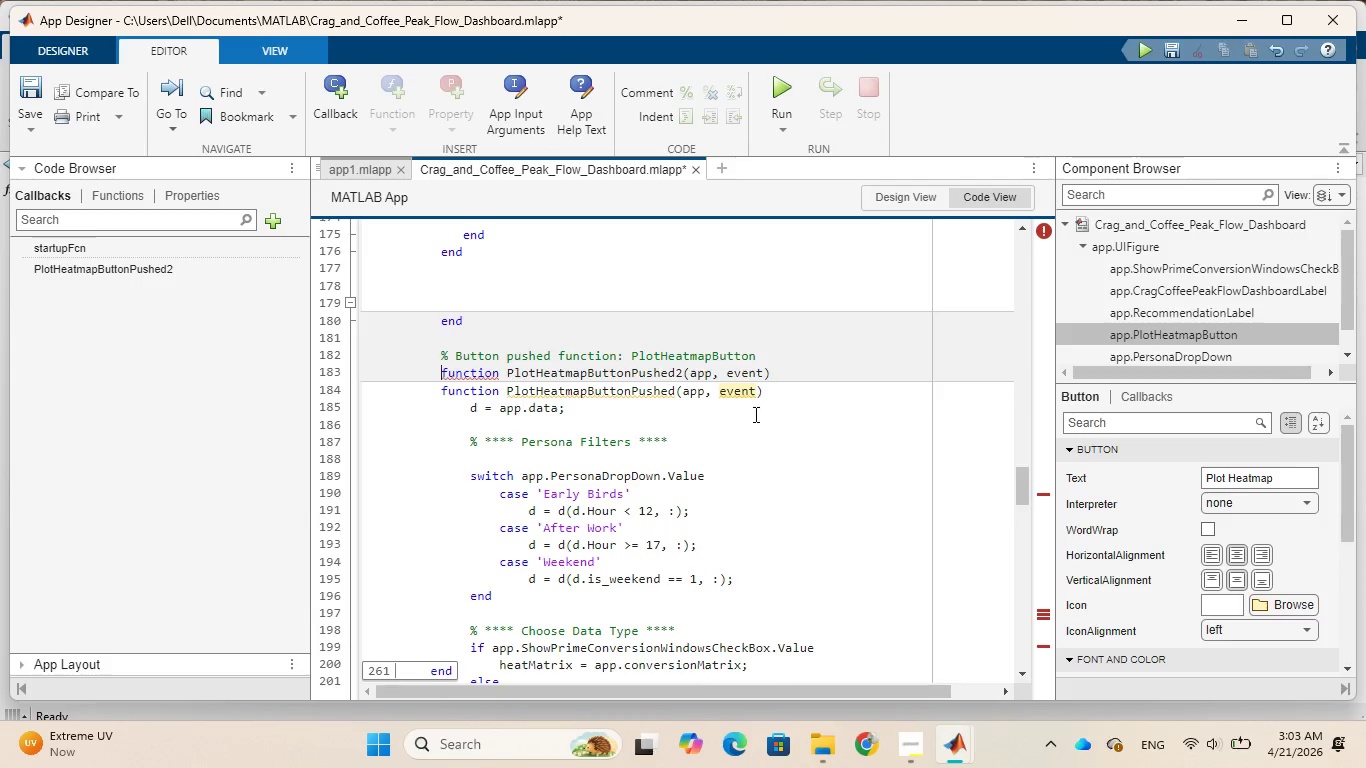 
wait(5.05)
 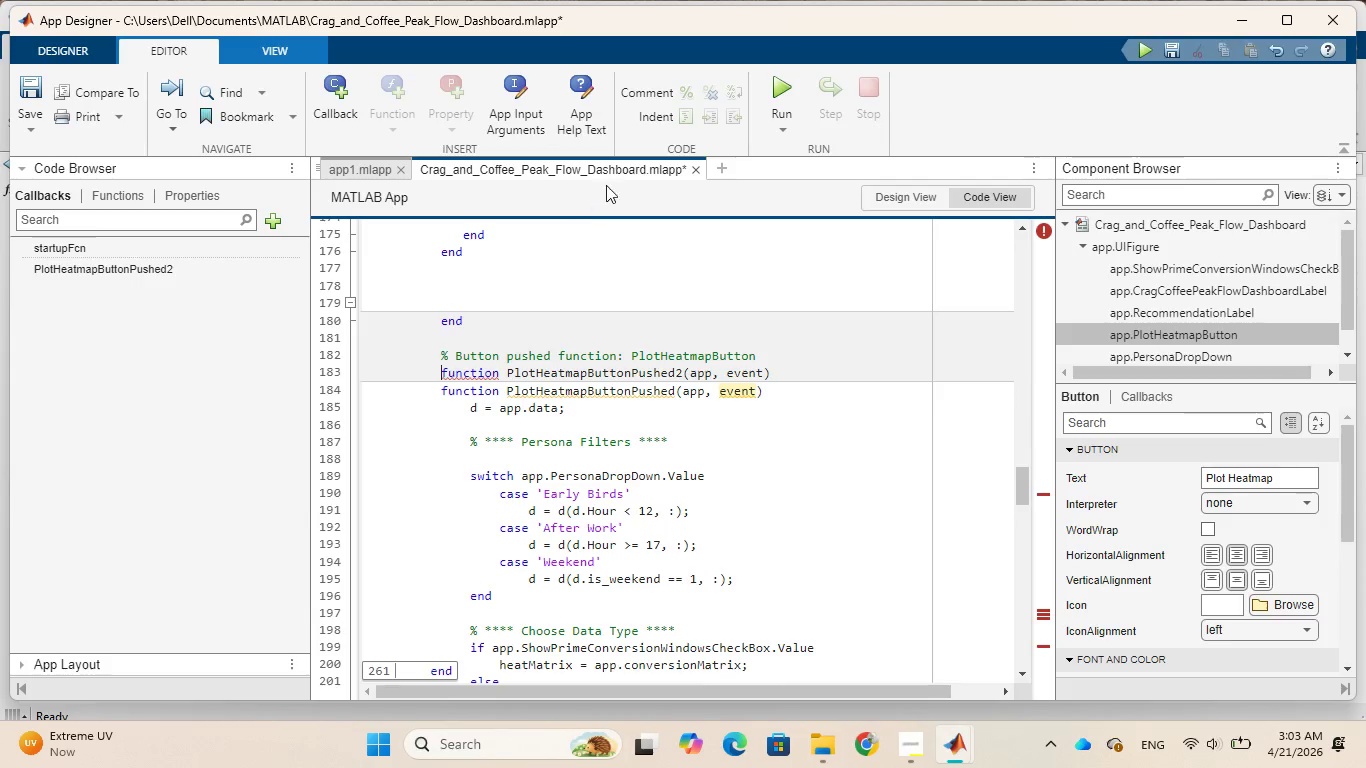 
key(Shift+5)
 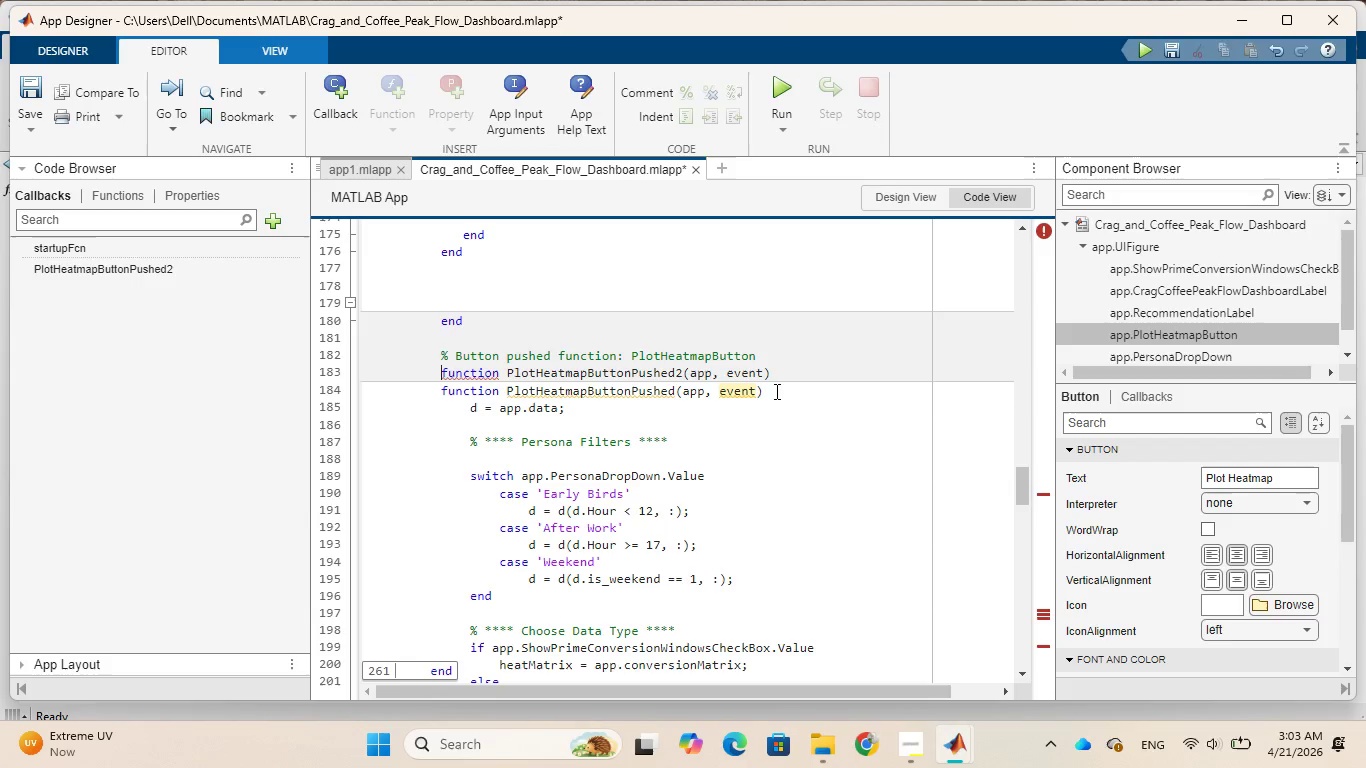 
left_click([775, 391])
 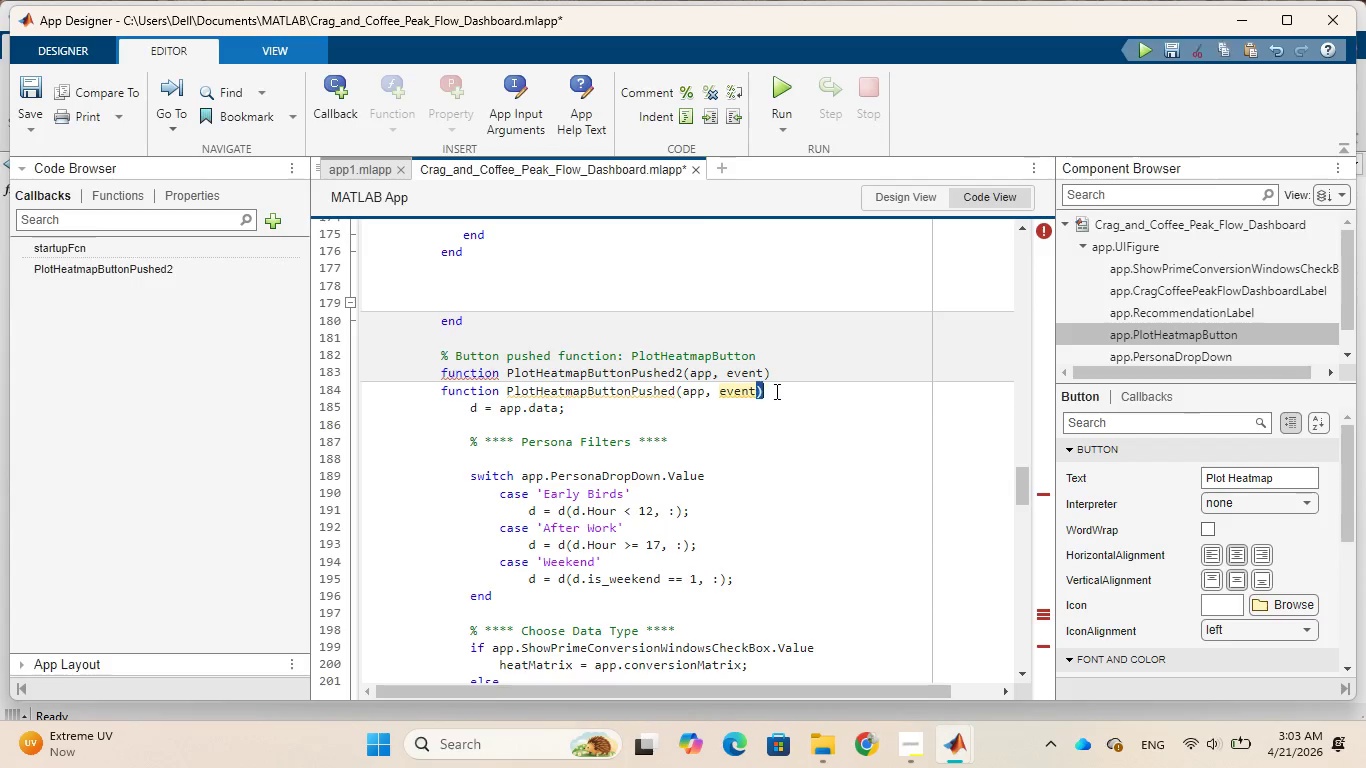 
left_click_drag(start_coordinate=[775, 391], to_coordinate=[444, 393])
 